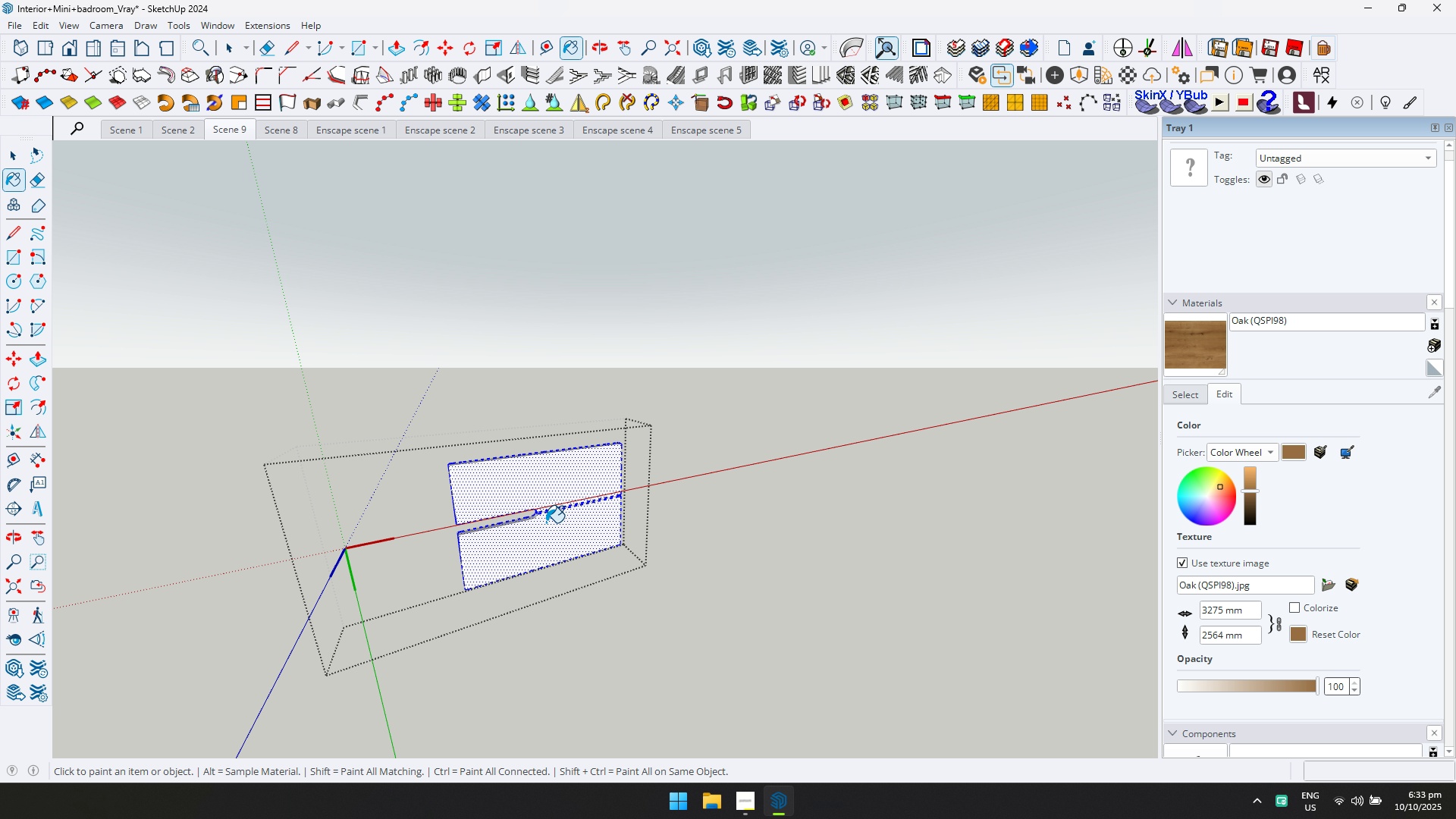 
triple_click([538, 510])
 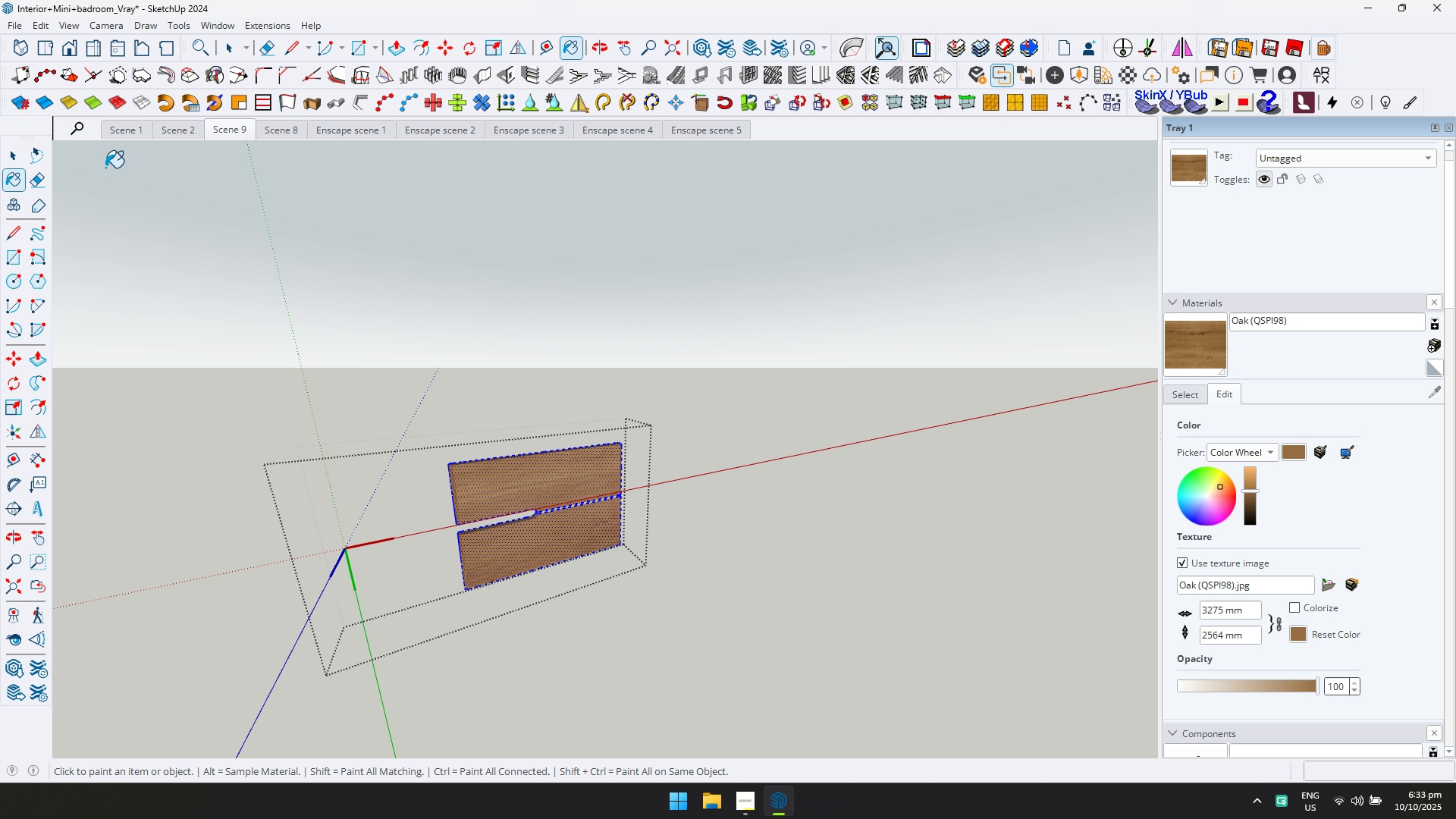 
left_click_drag(start_coordinate=[30, 158], to_coordinate=[27, 158])
 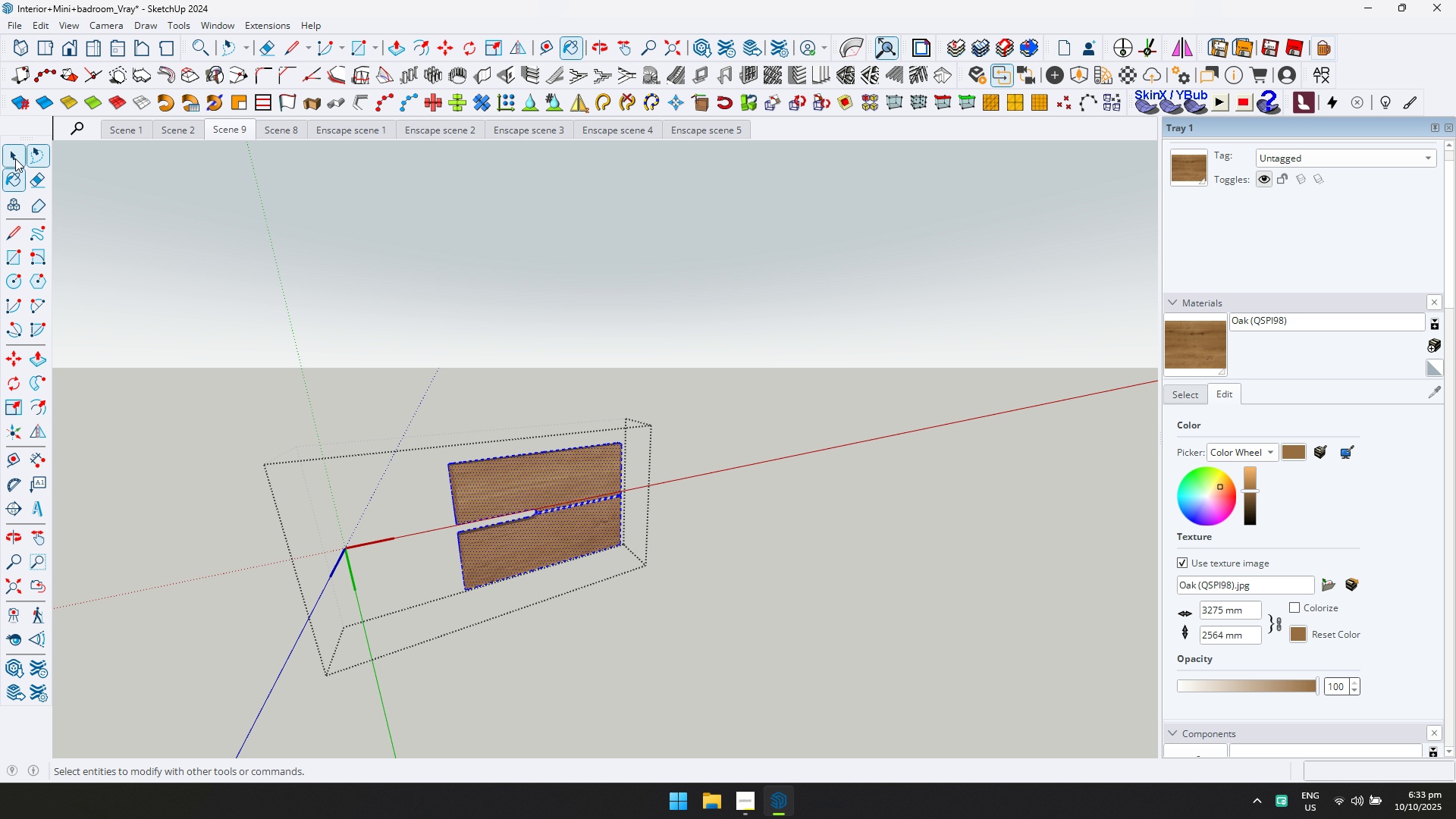 
double_click([15, 158])
 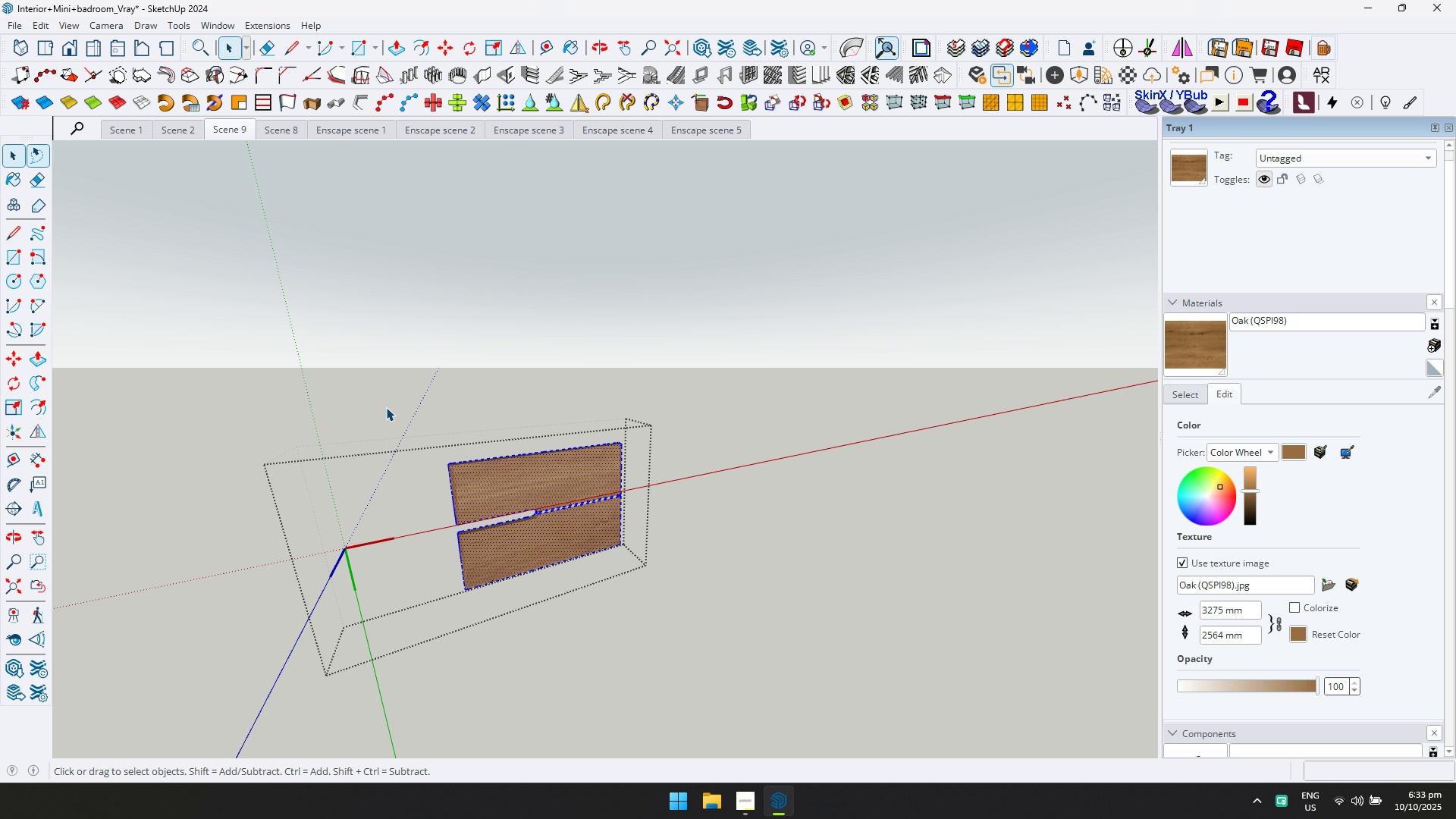 
key(Escape)
 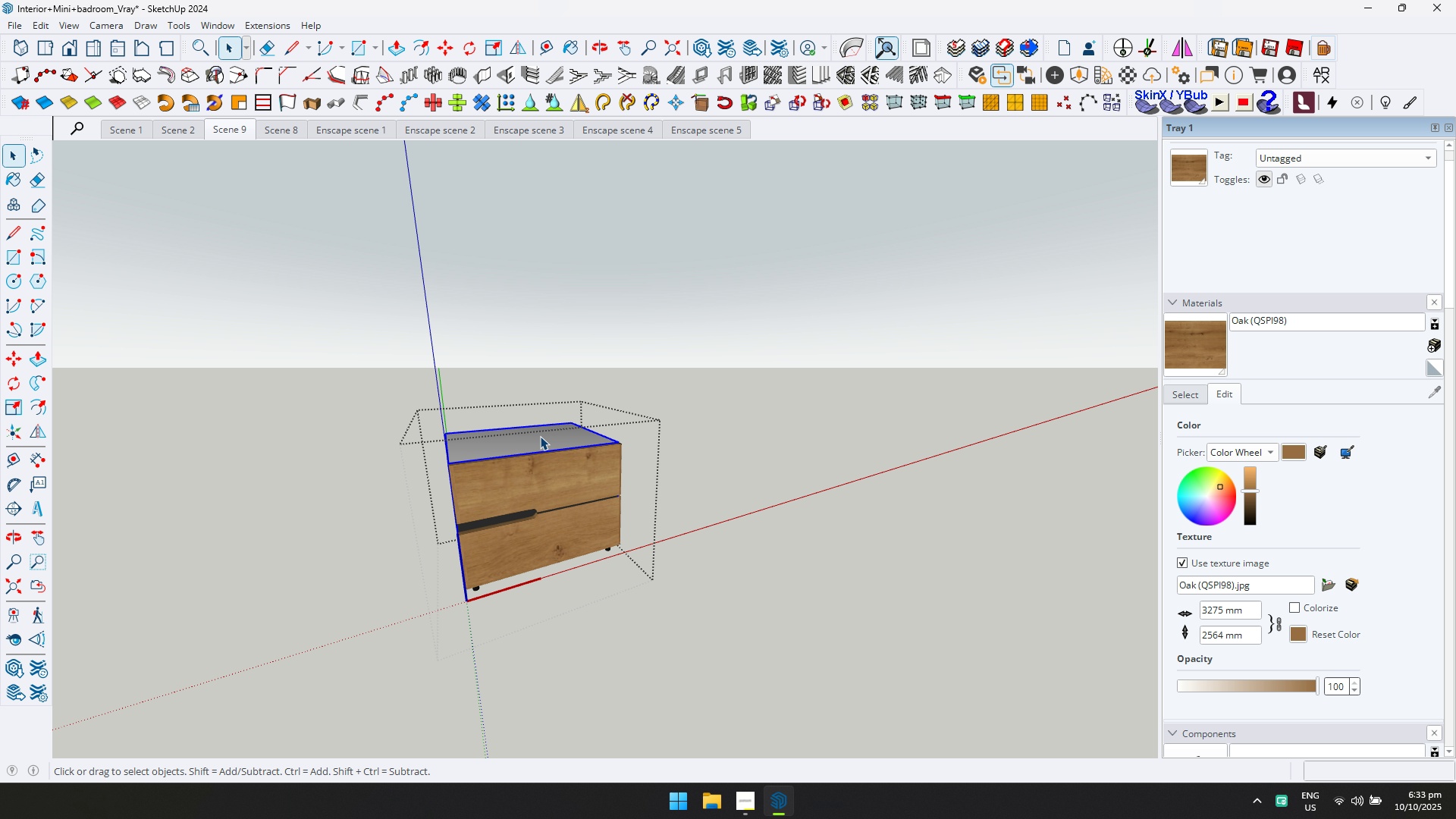 
double_click([540, 436])
 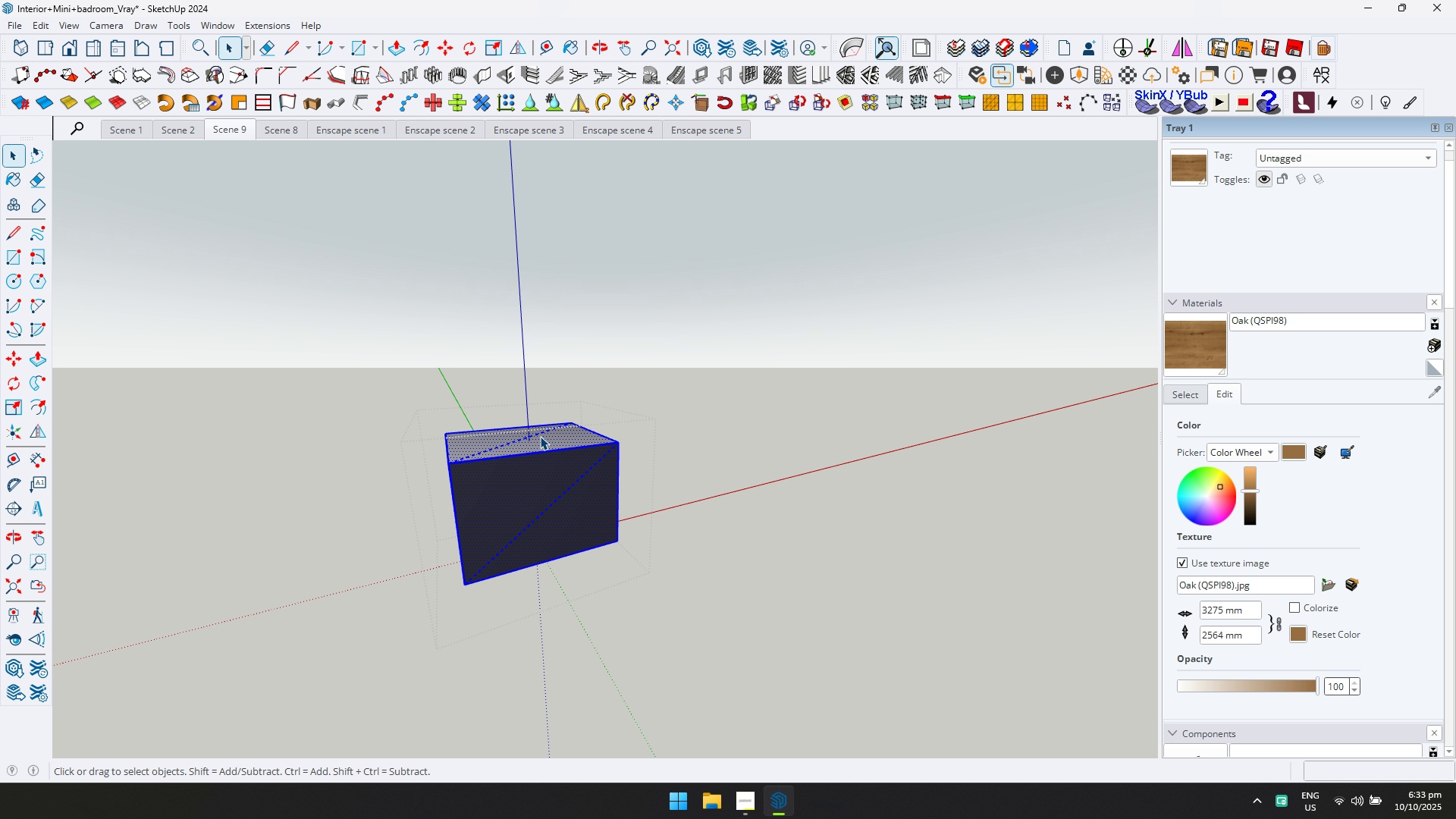 
triple_click([540, 436])
 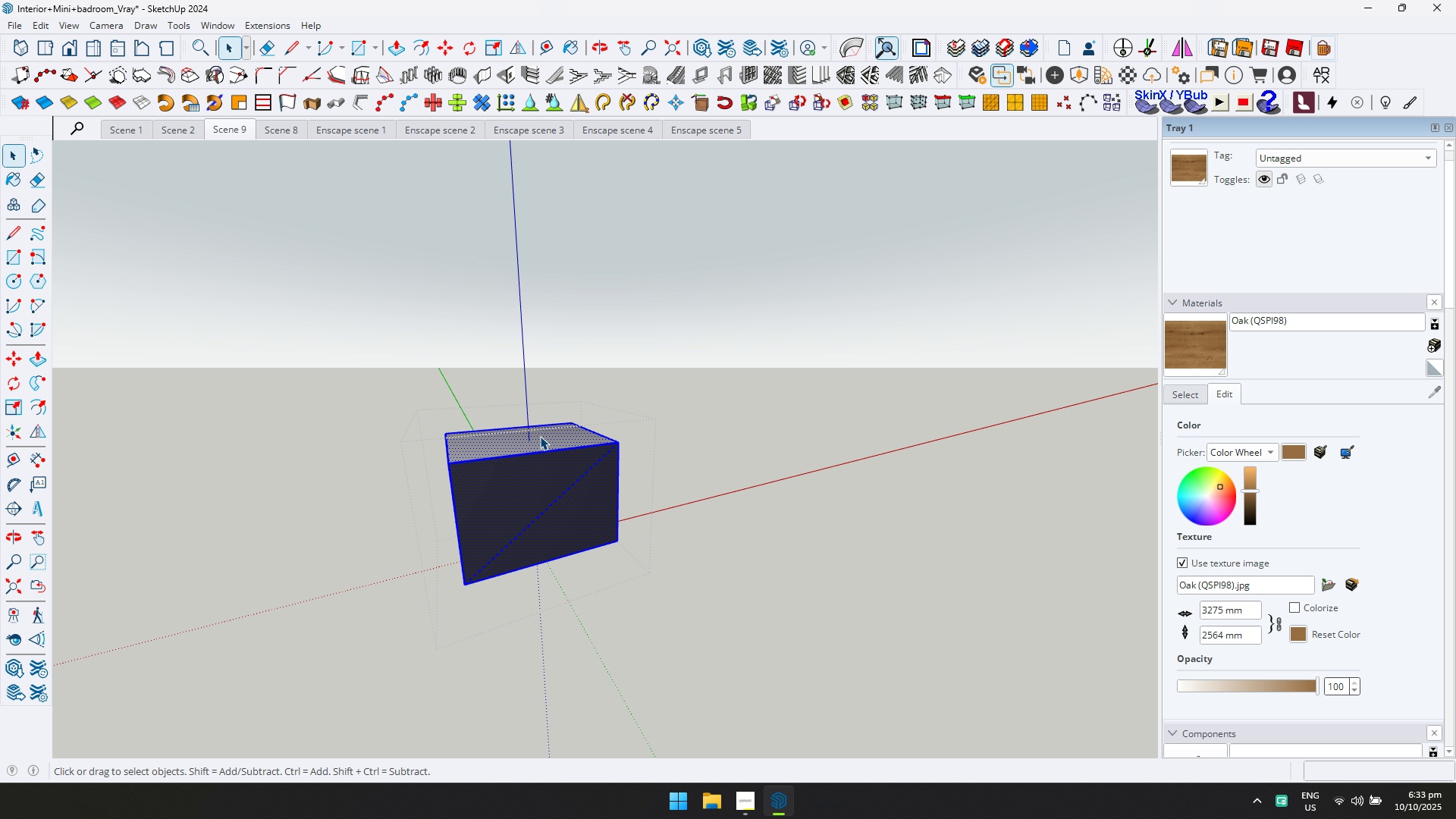 
triple_click([540, 436])
 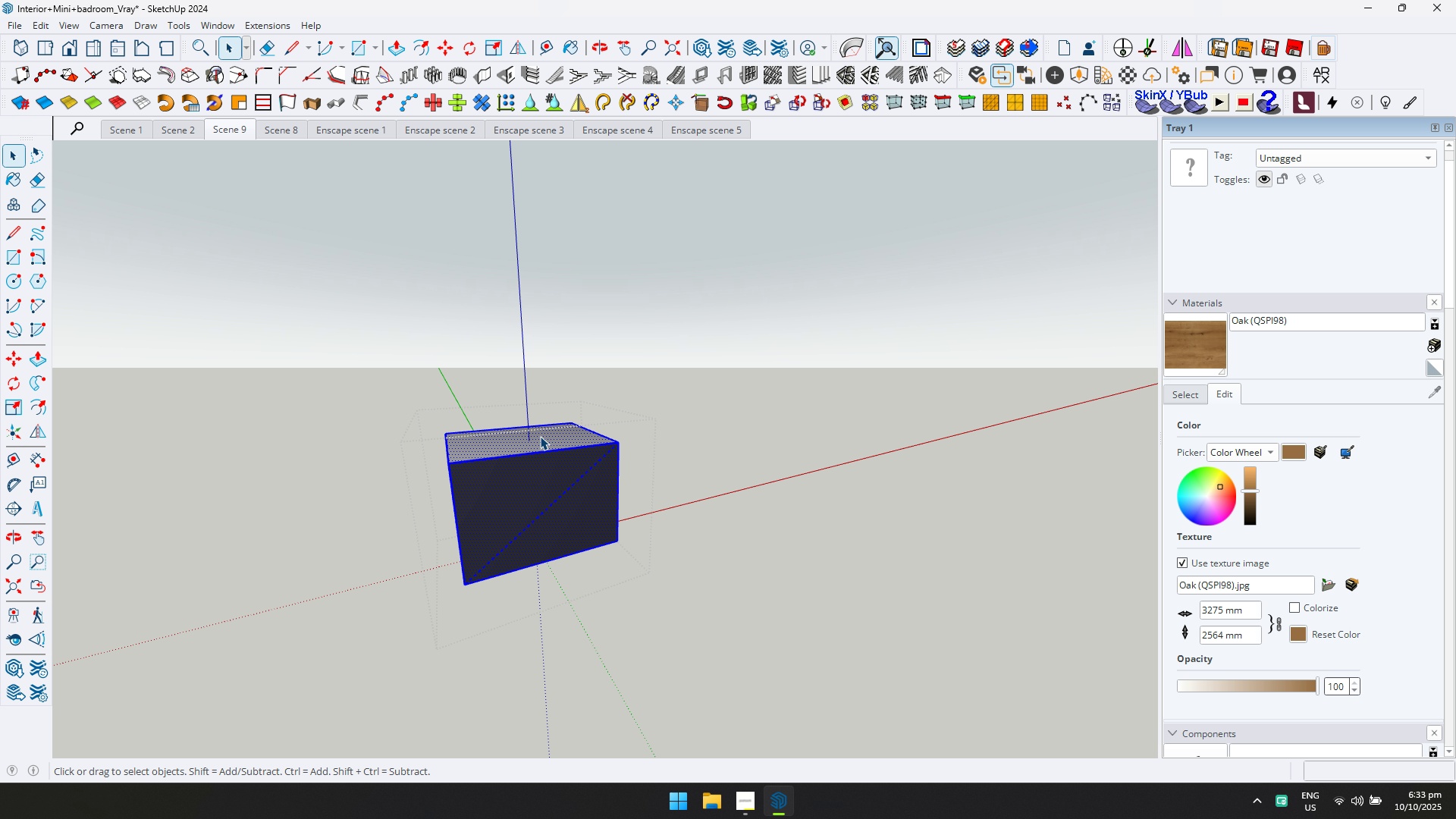 
key(Control+ControlLeft)
 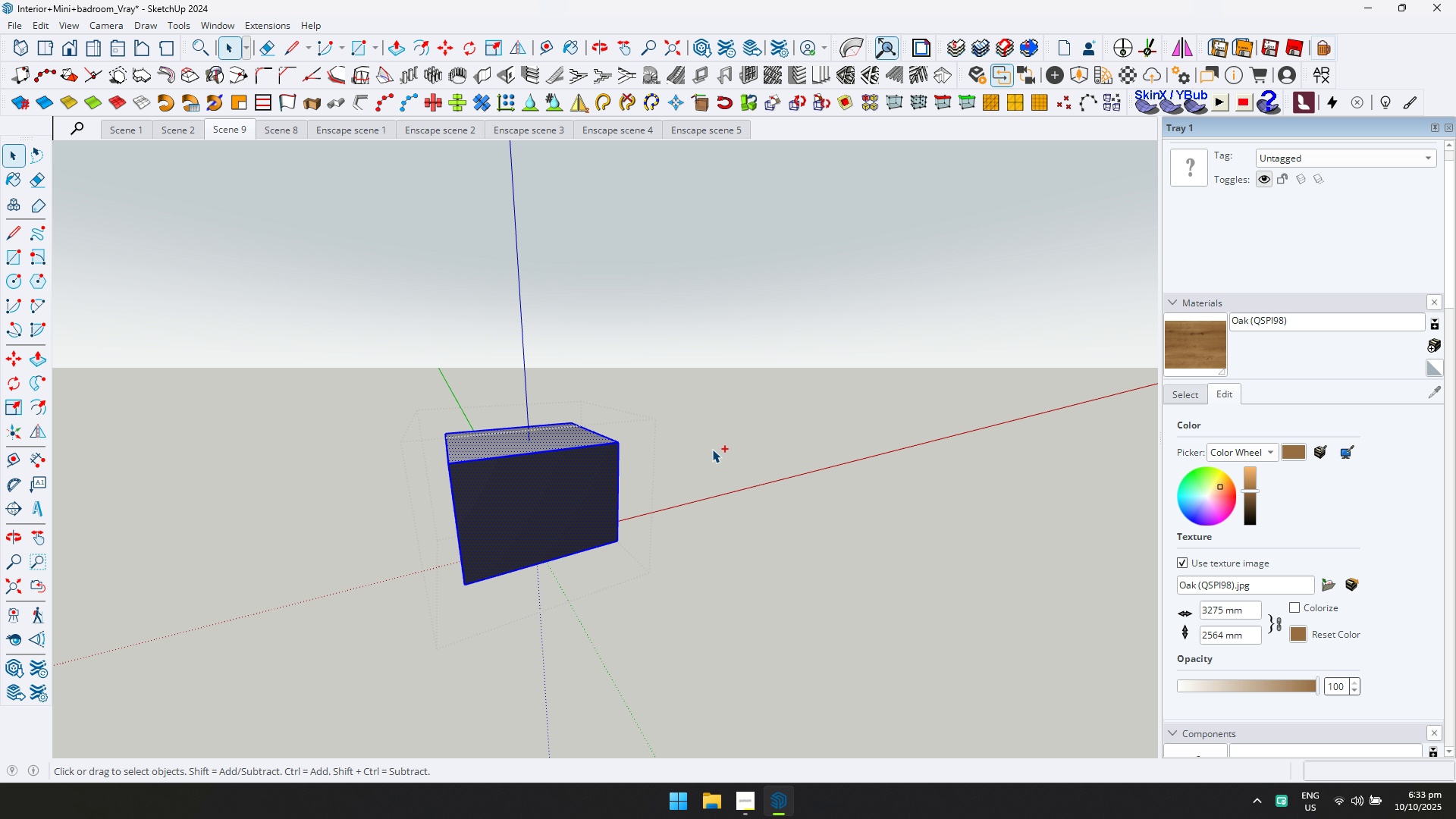 
key(Control+A)
 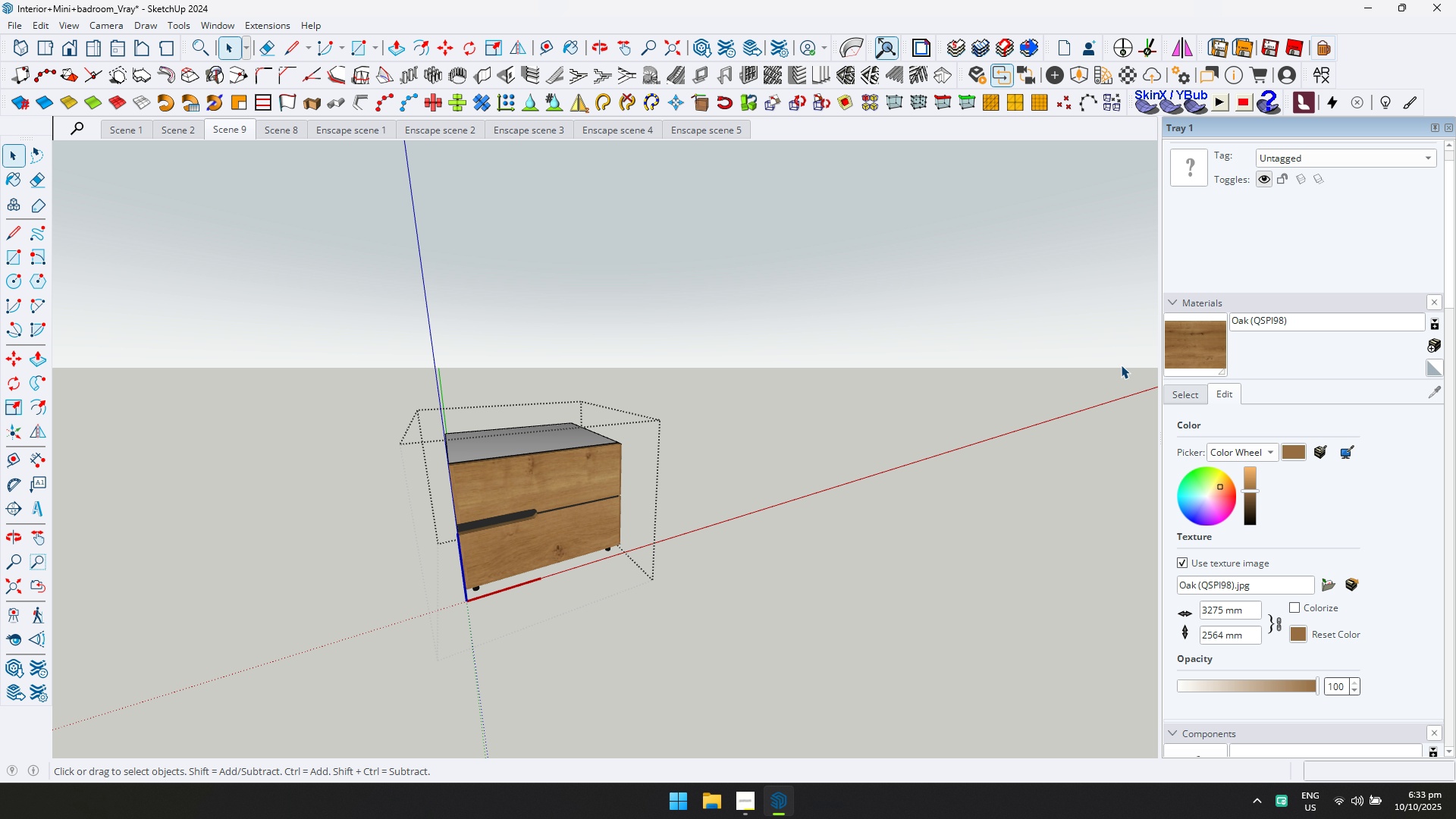 
double_click([1207, 356])
 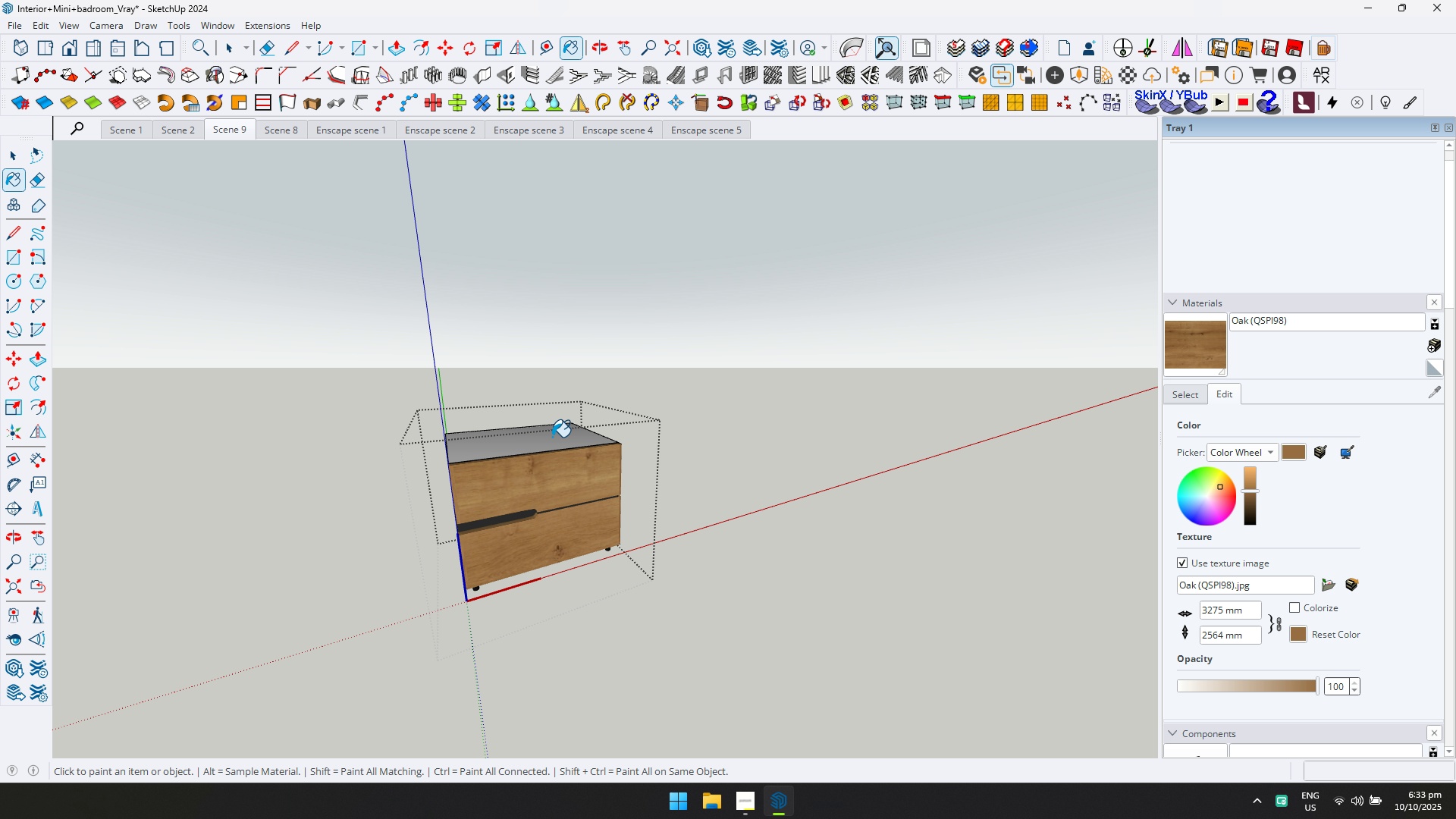 
left_click([552, 437])
 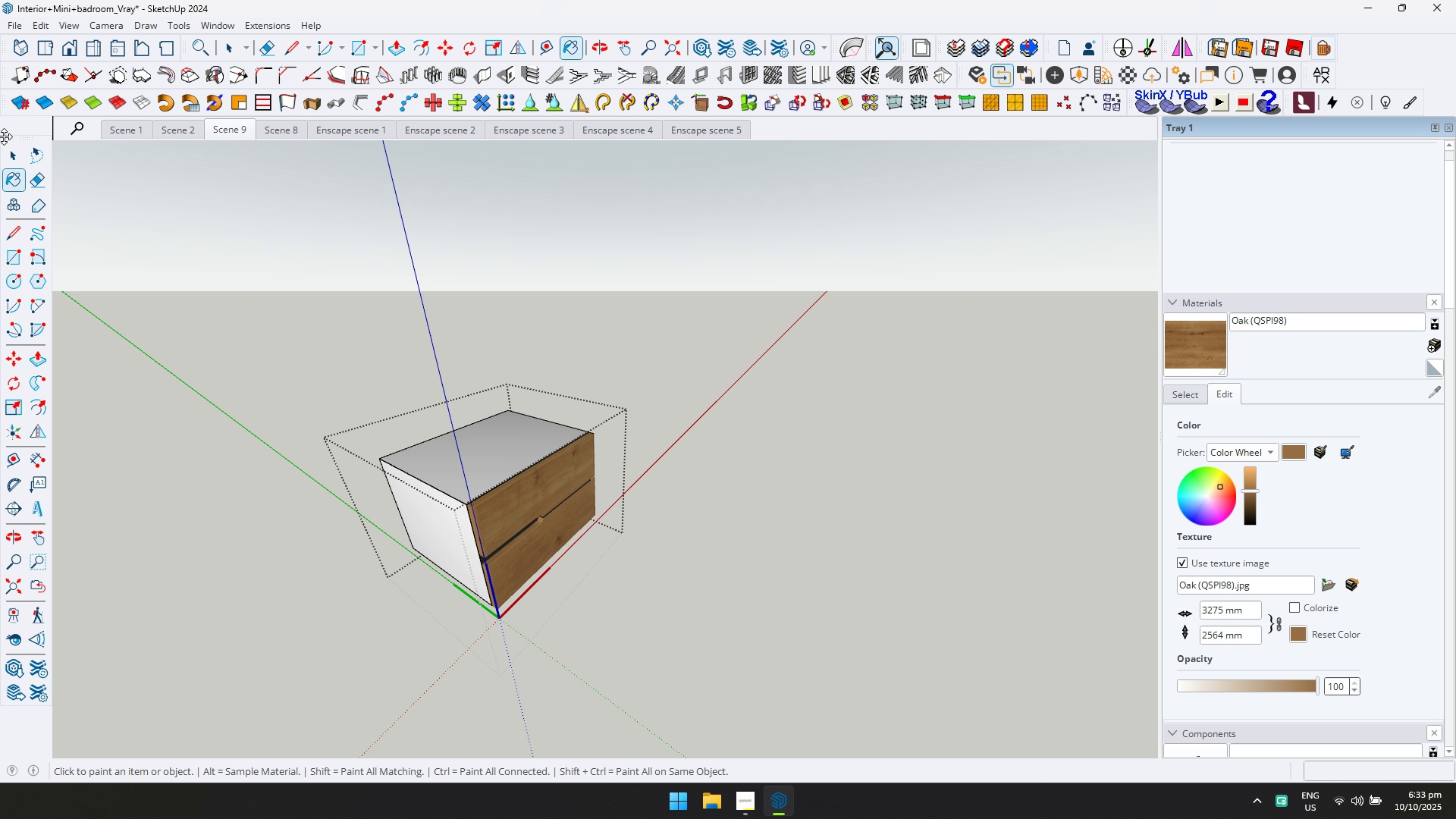 
left_click([9, 146])
 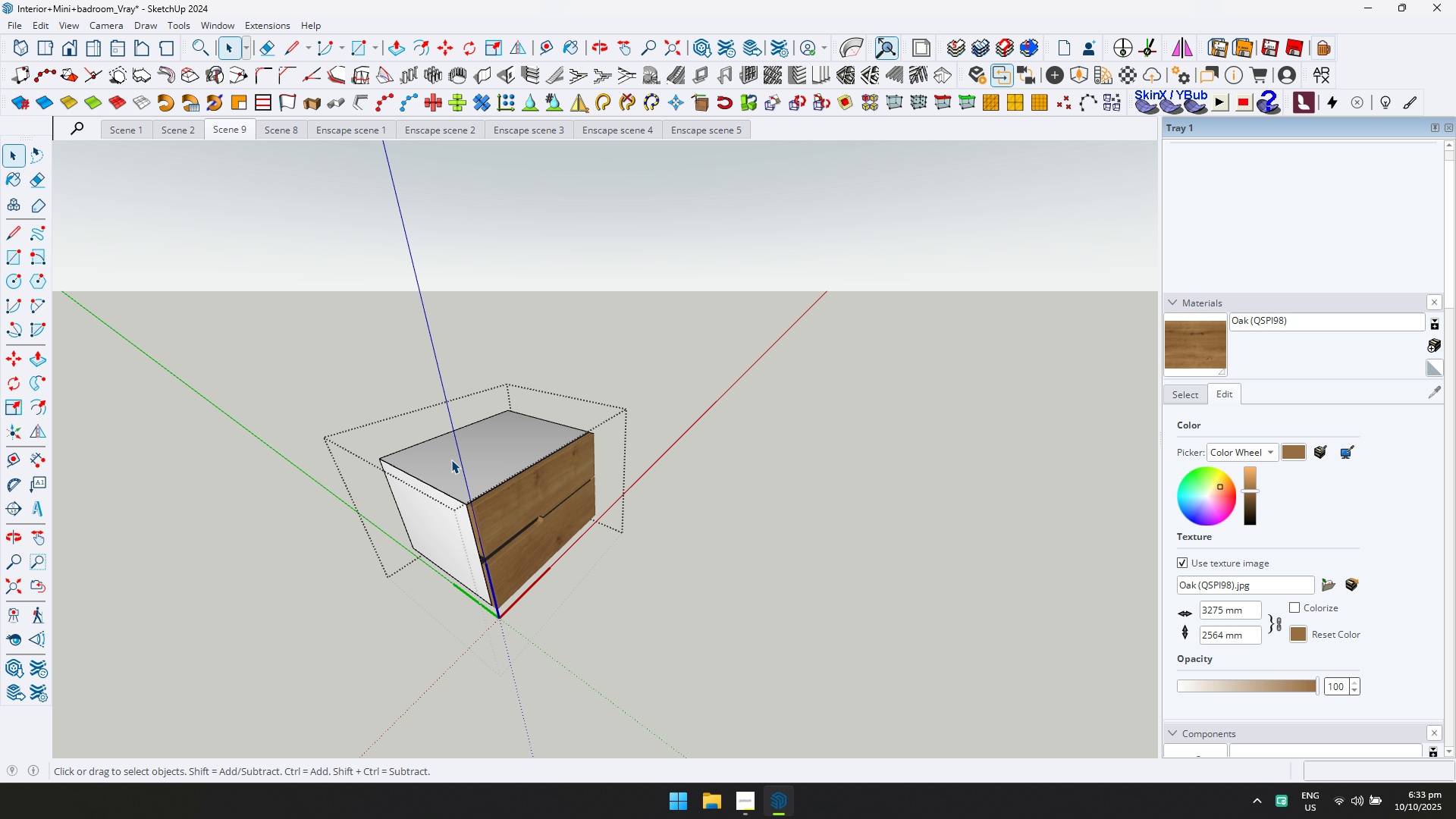 
double_click([451, 460])
 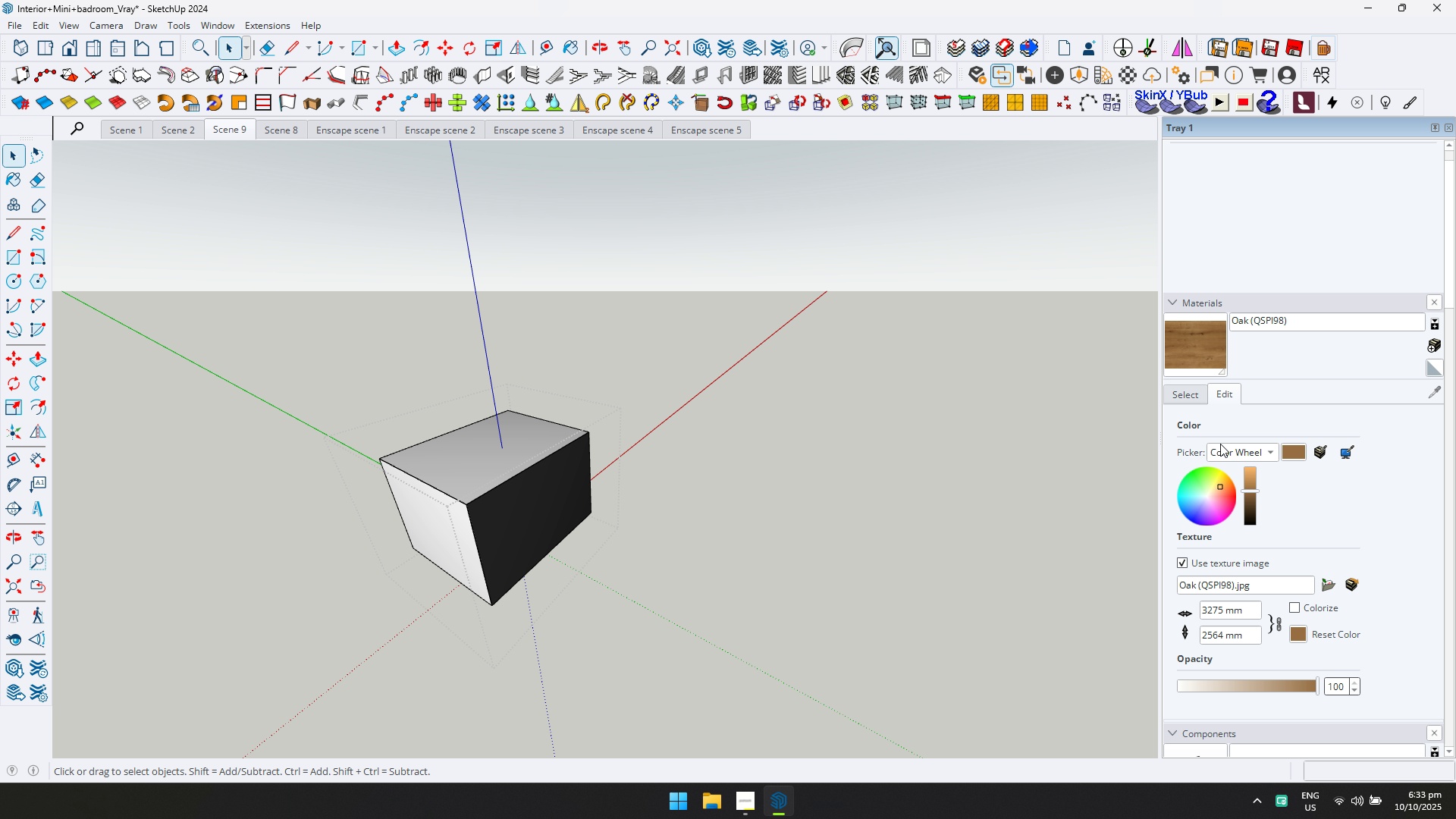 
key(Control+ControlLeft)
 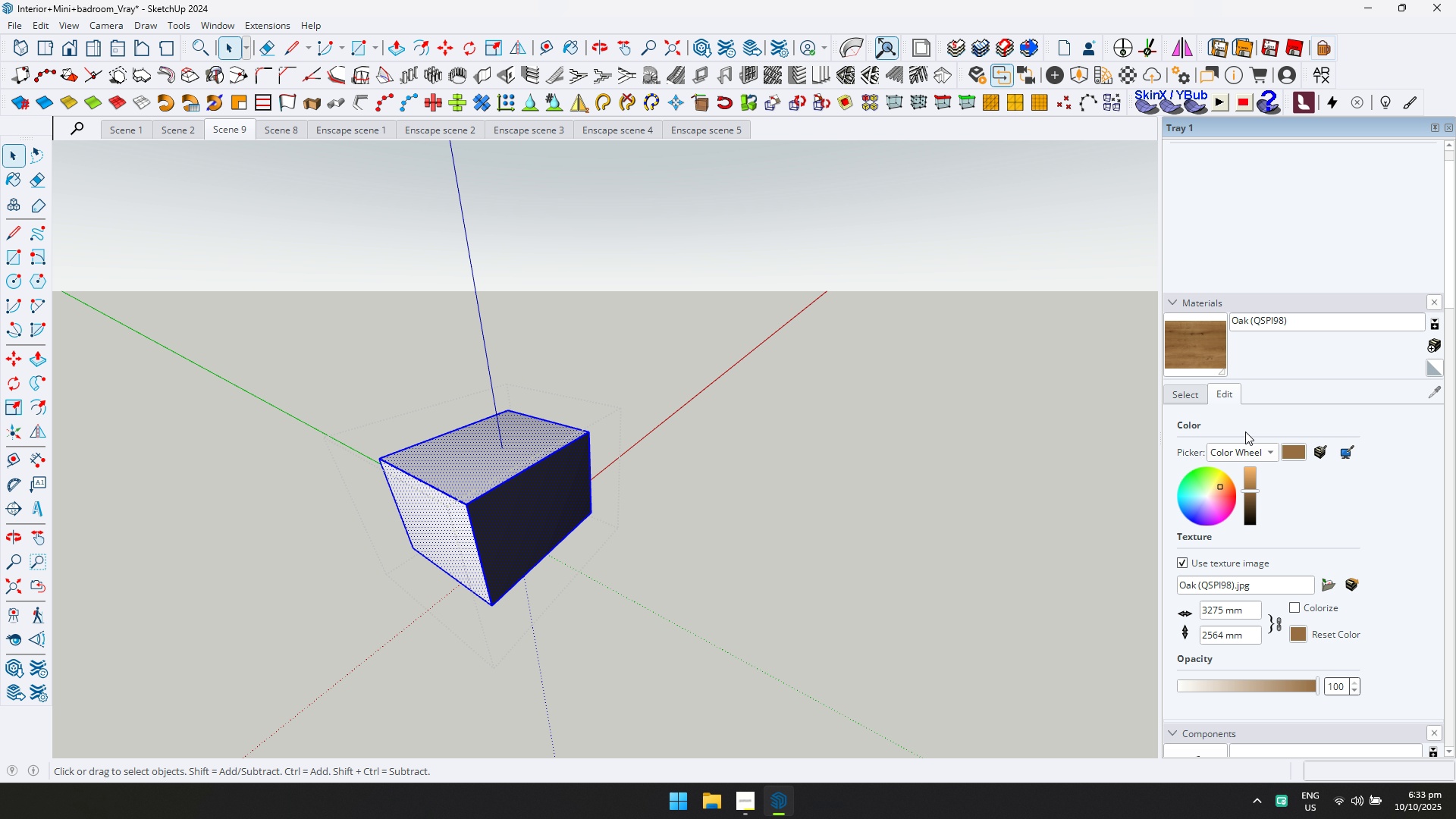 
key(Control+A)
 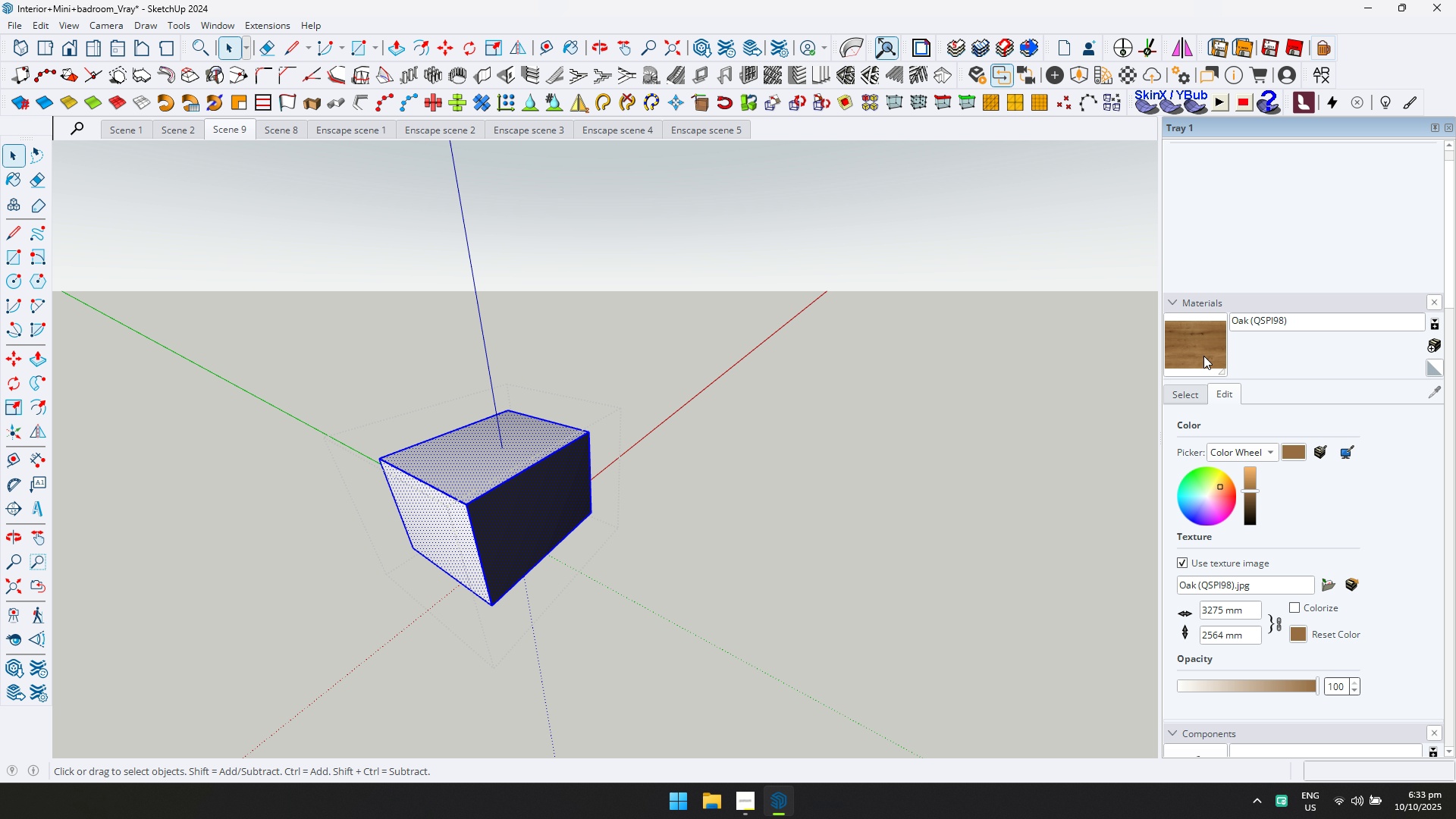 
left_click_drag(start_coordinate=[1197, 344], to_coordinate=[1186, 347])
 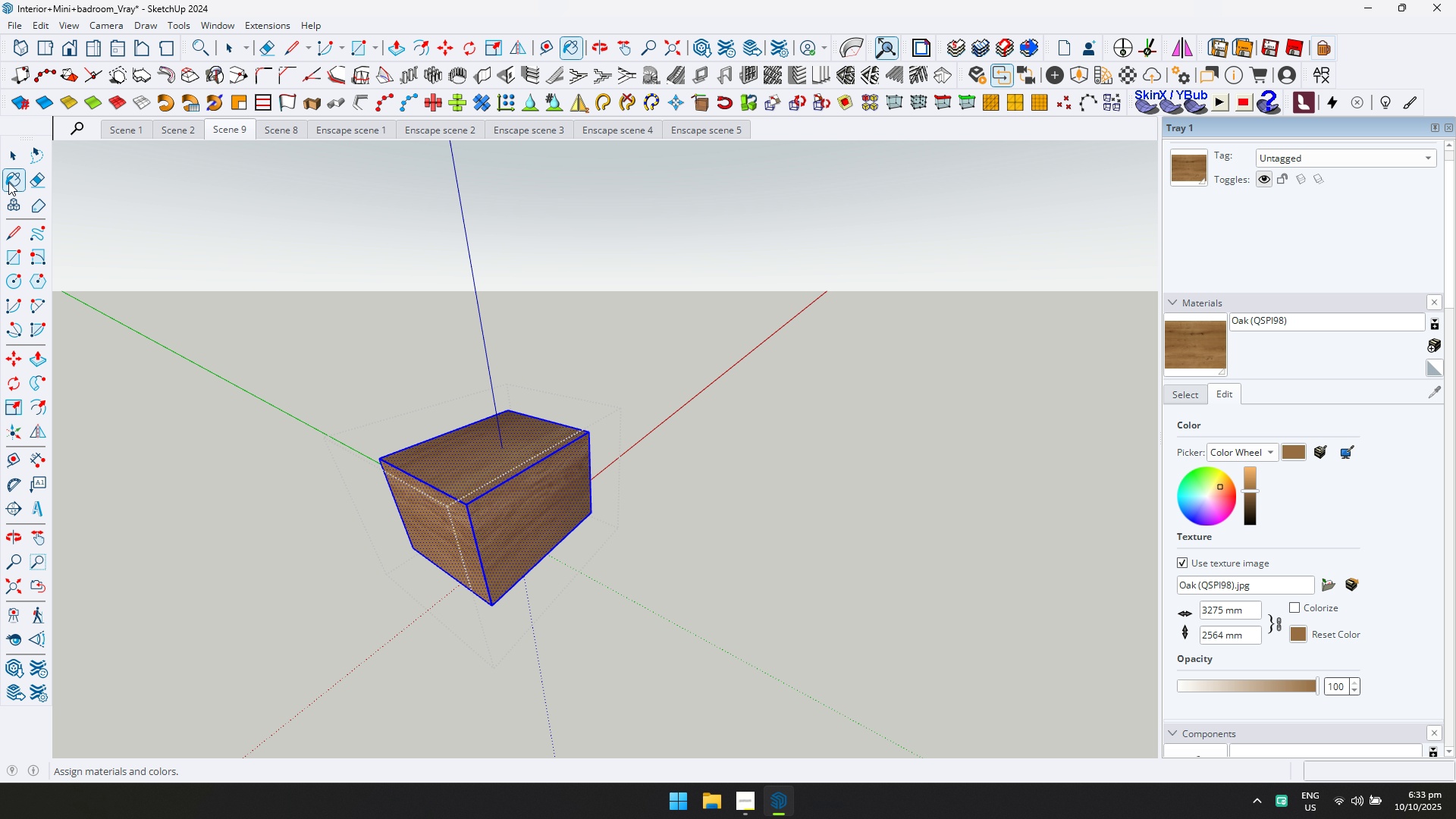 
key(Space)
 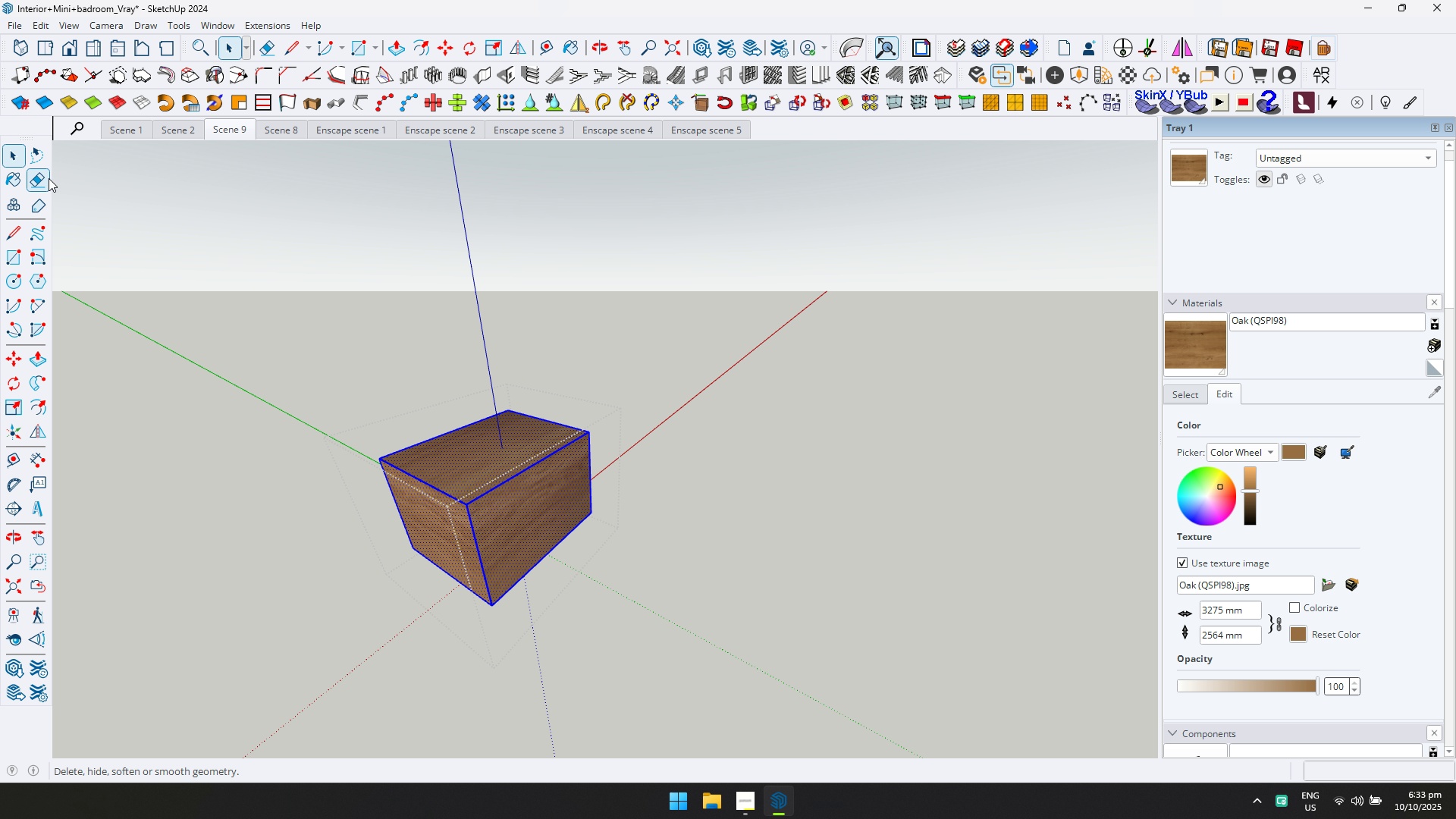 
key(Escape)
 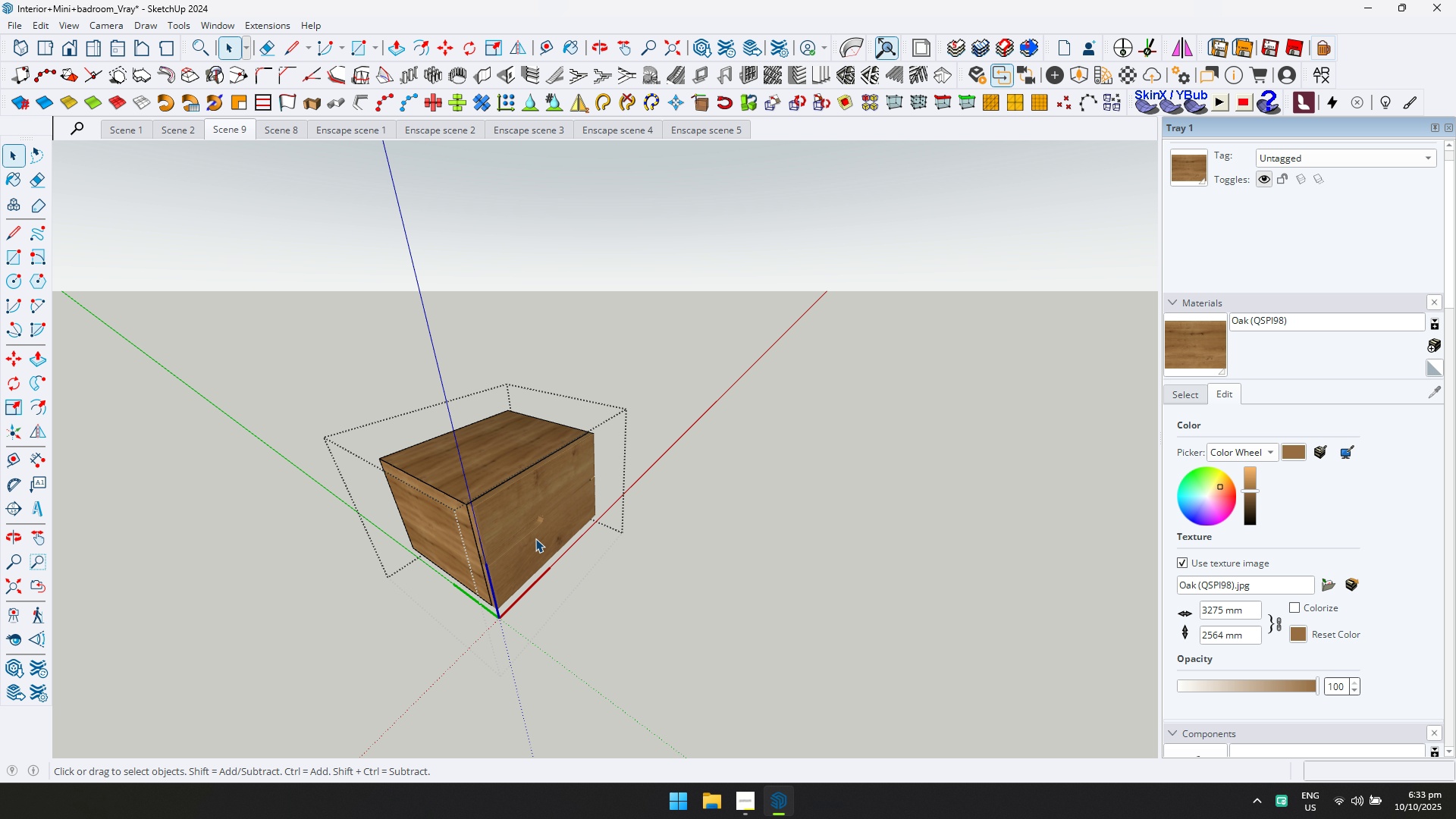 
scroll: coordinate [538, 540], scroll_direction: down, amount: 3.0
 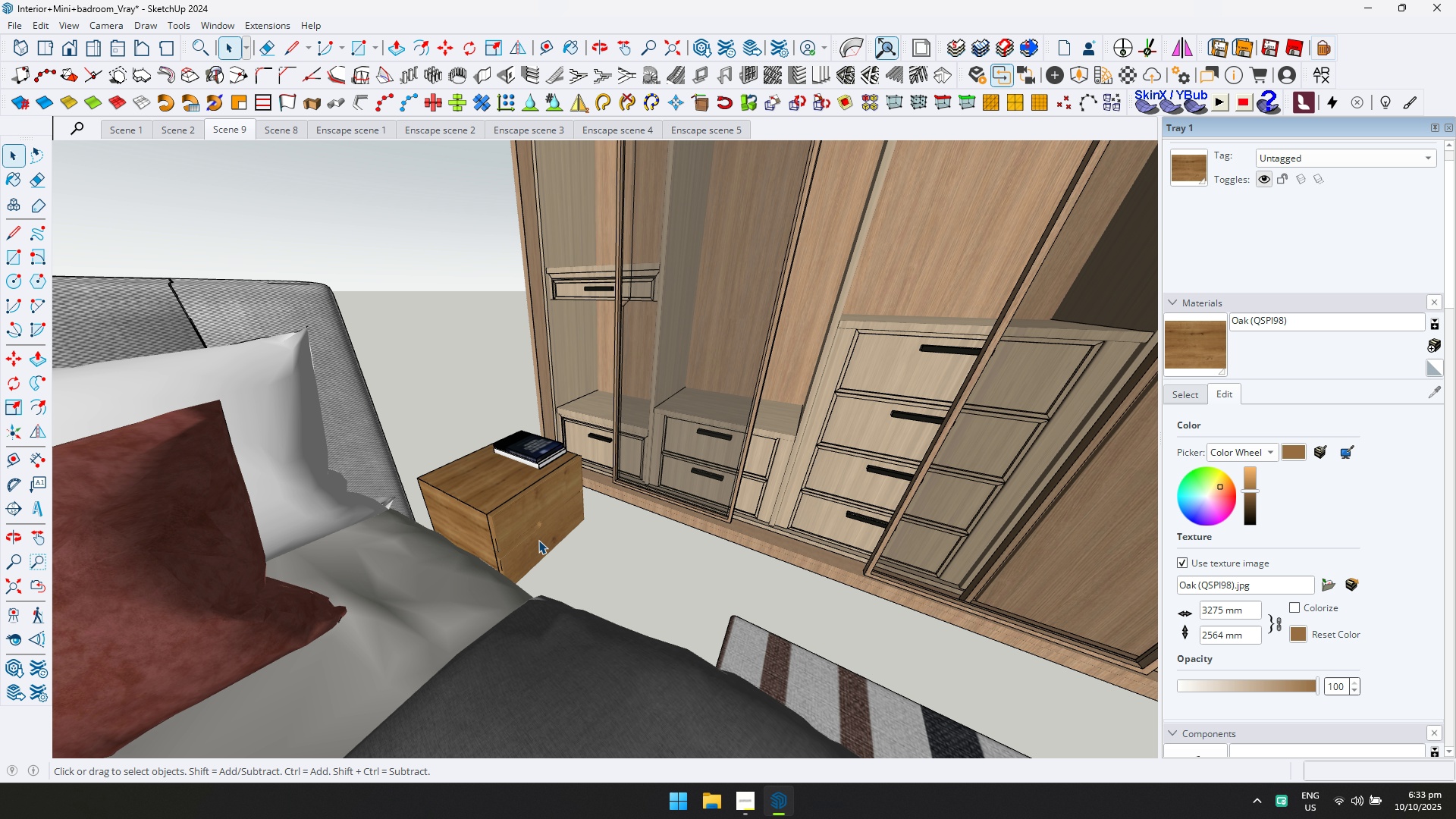 
key(Escape)
 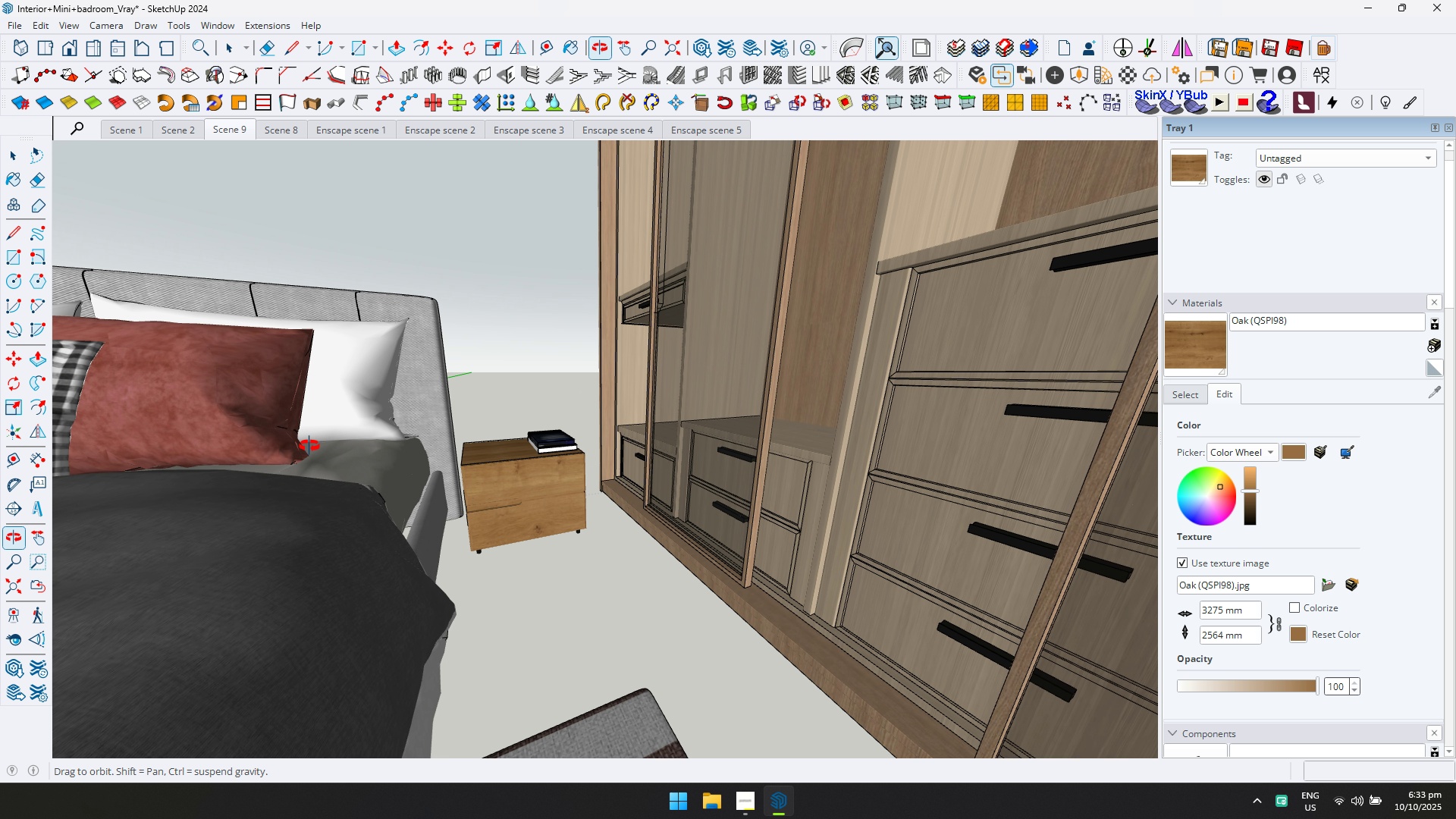 
hold_key(key=ShiftLeft, duration=0.39)
scroll: coordinate [475, 482], scroll_direction: down, amount: 3.0
 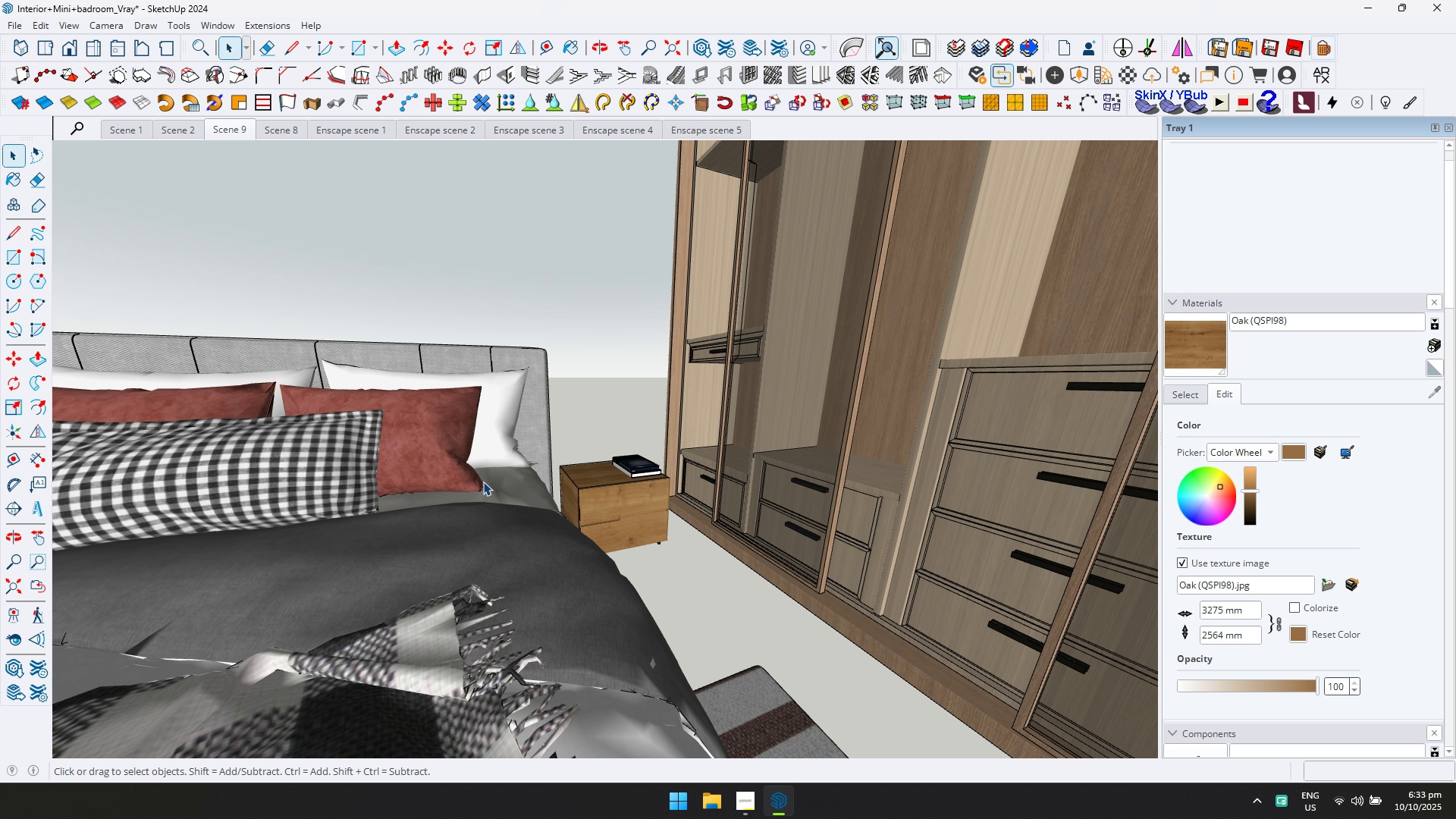 
key(Escape)
 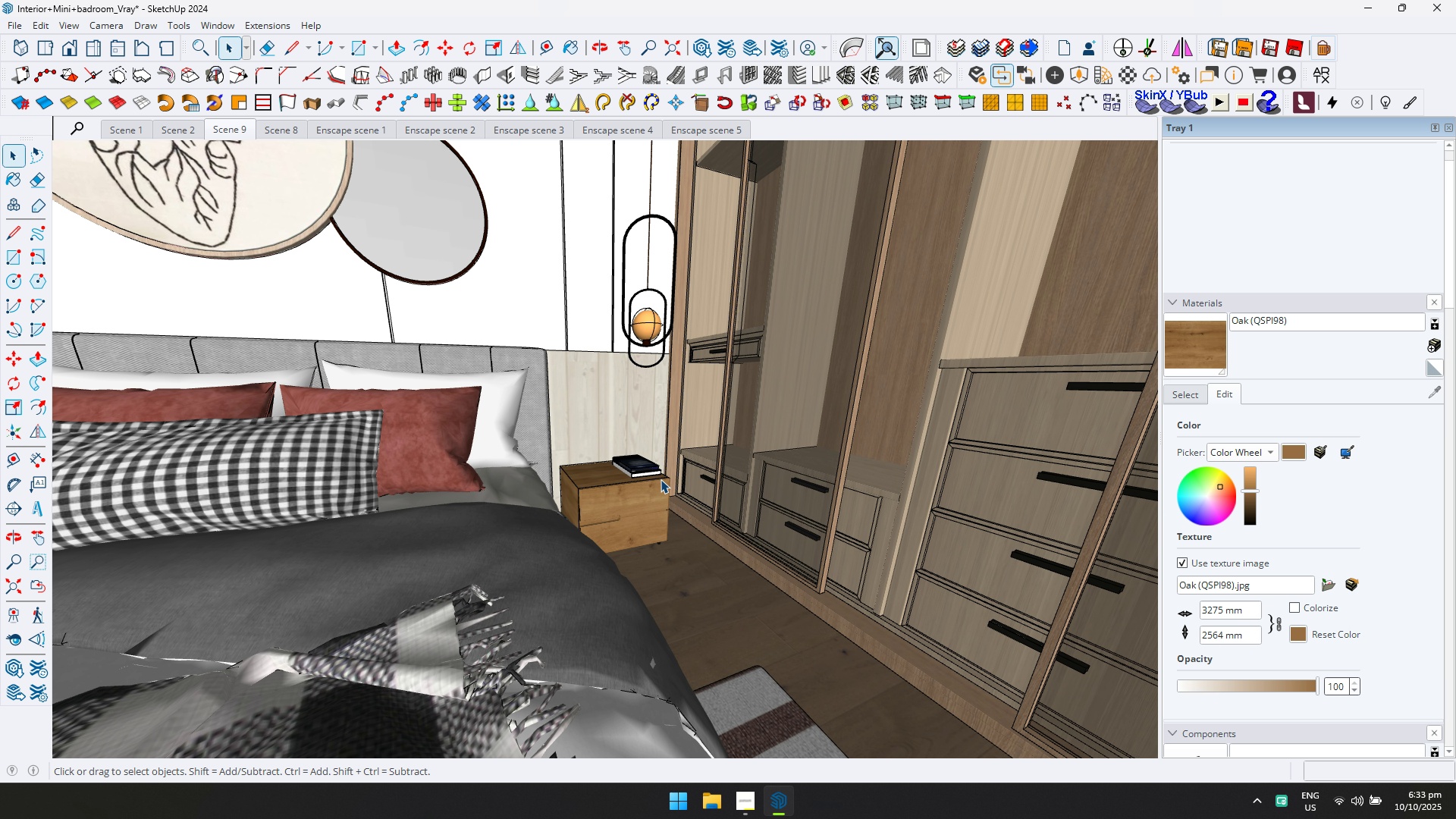 
scroll: coordinate [661, 479], scroll_direction: down, amount: 2.0
 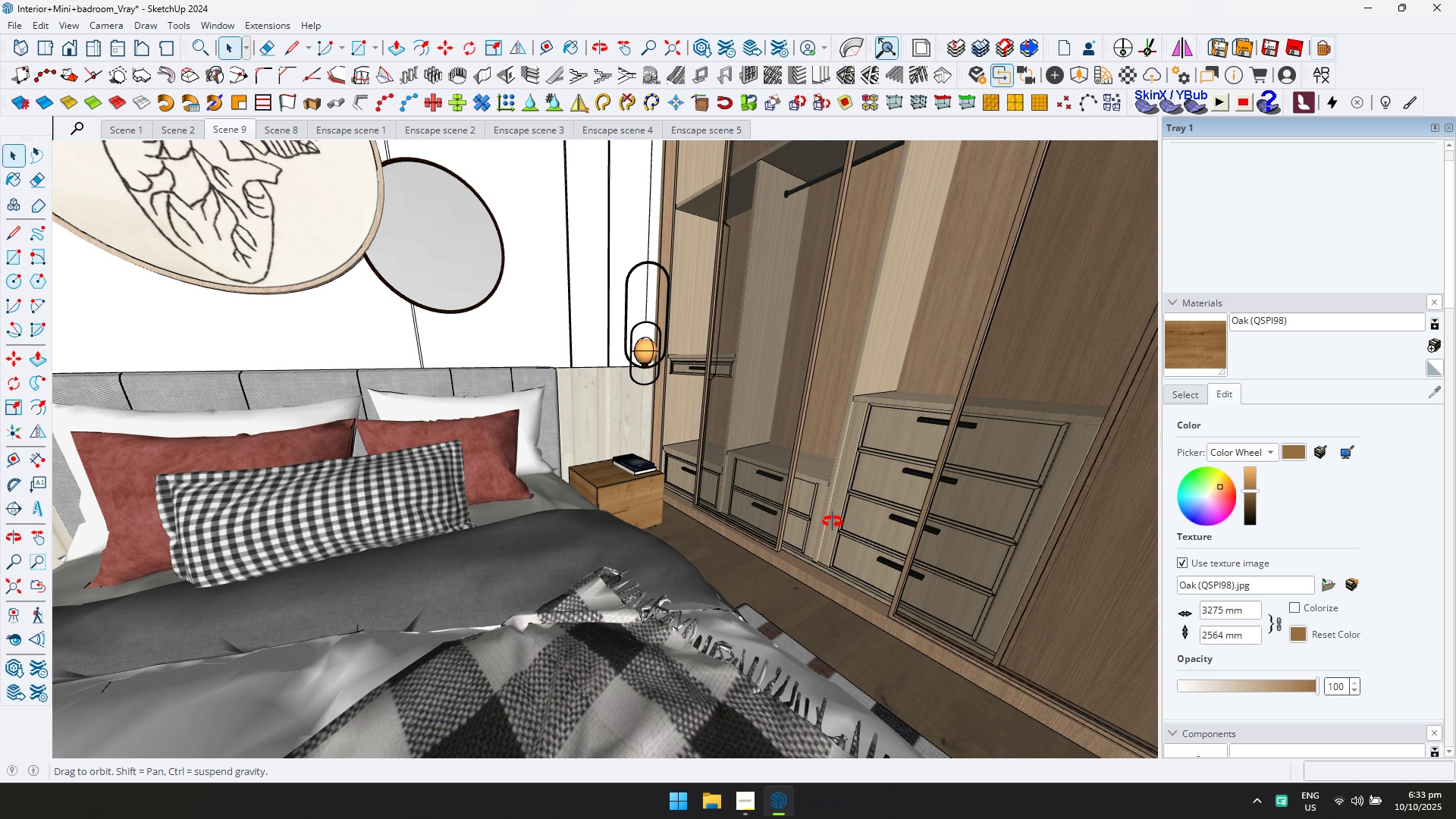 
hold_key(key=ShiftLeft, duration=0.34)
 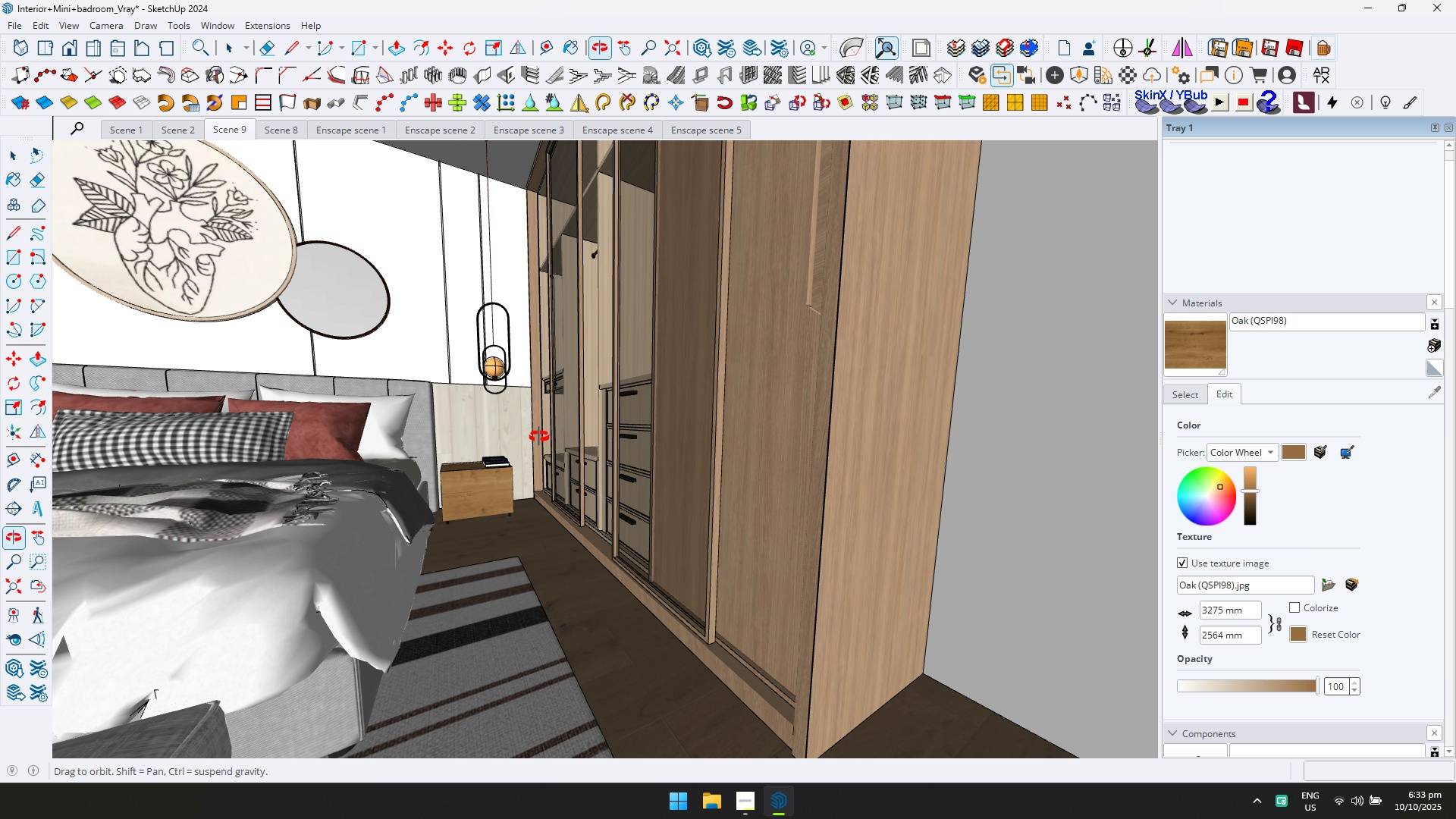 
scroll: coordinate [529, 504], scroll_direction: down, amount: 3.0
 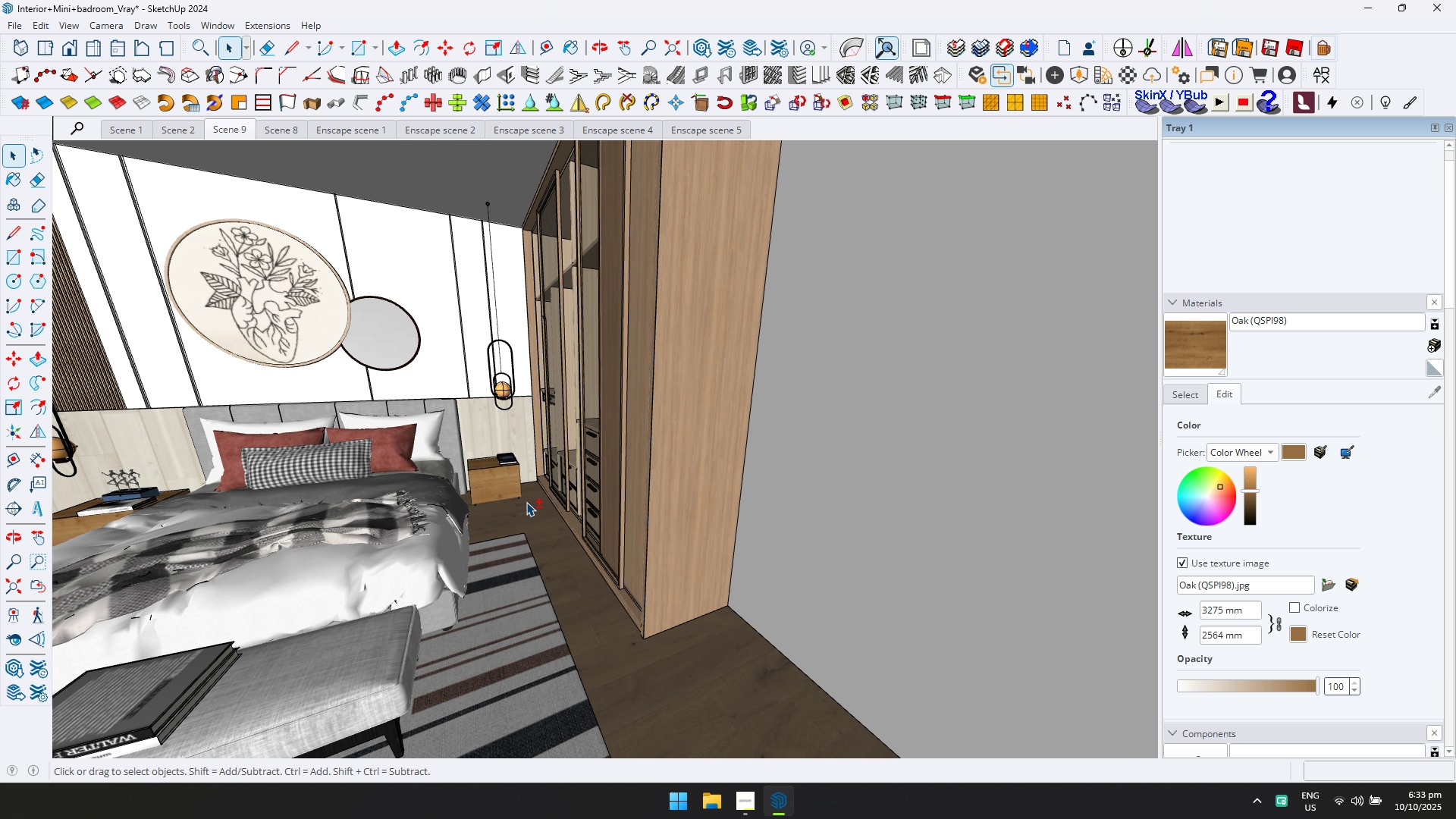 
hold_key(key=ShiftLeft, duration=0.45)
 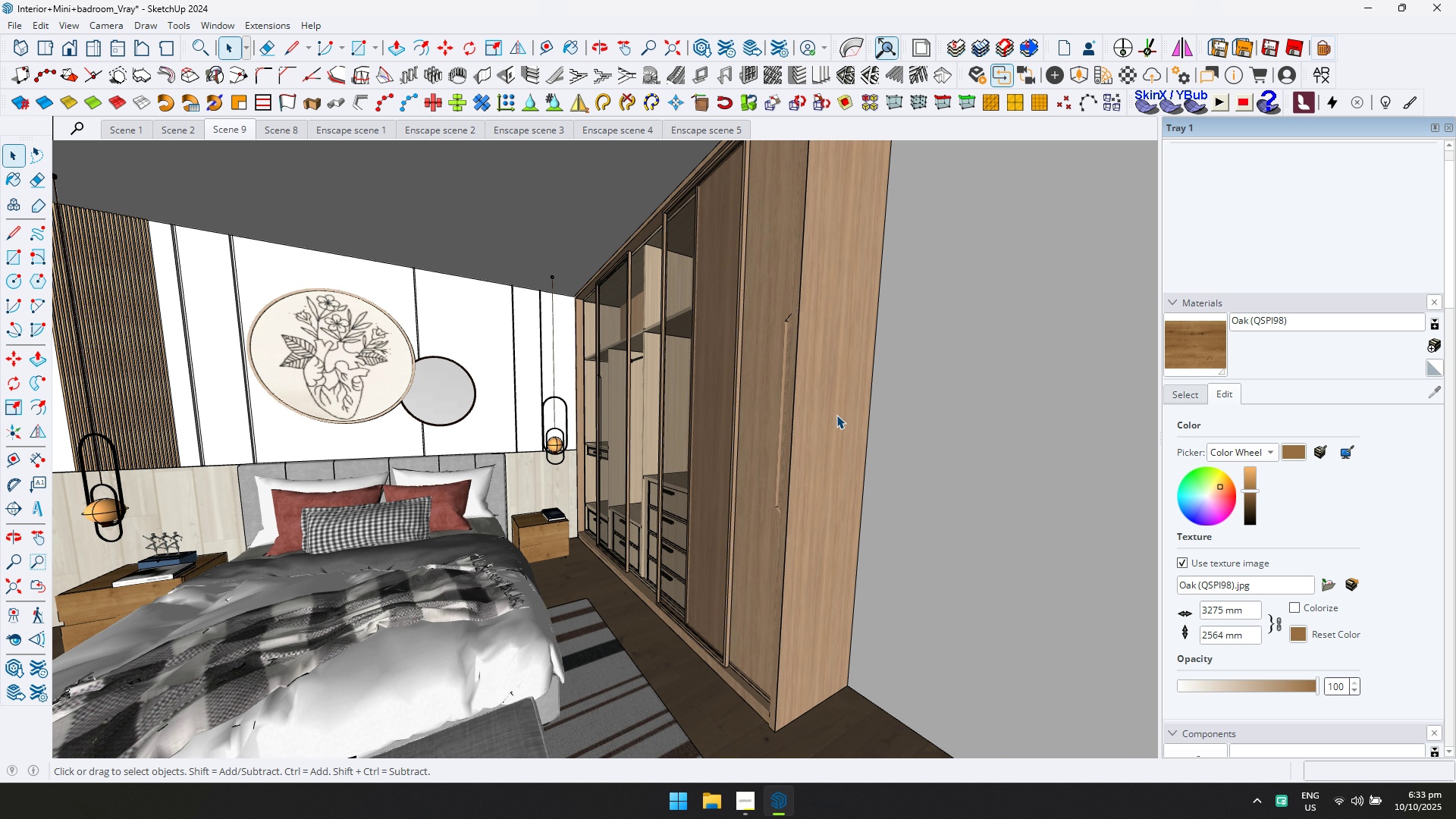 
double_click([827, 406])
 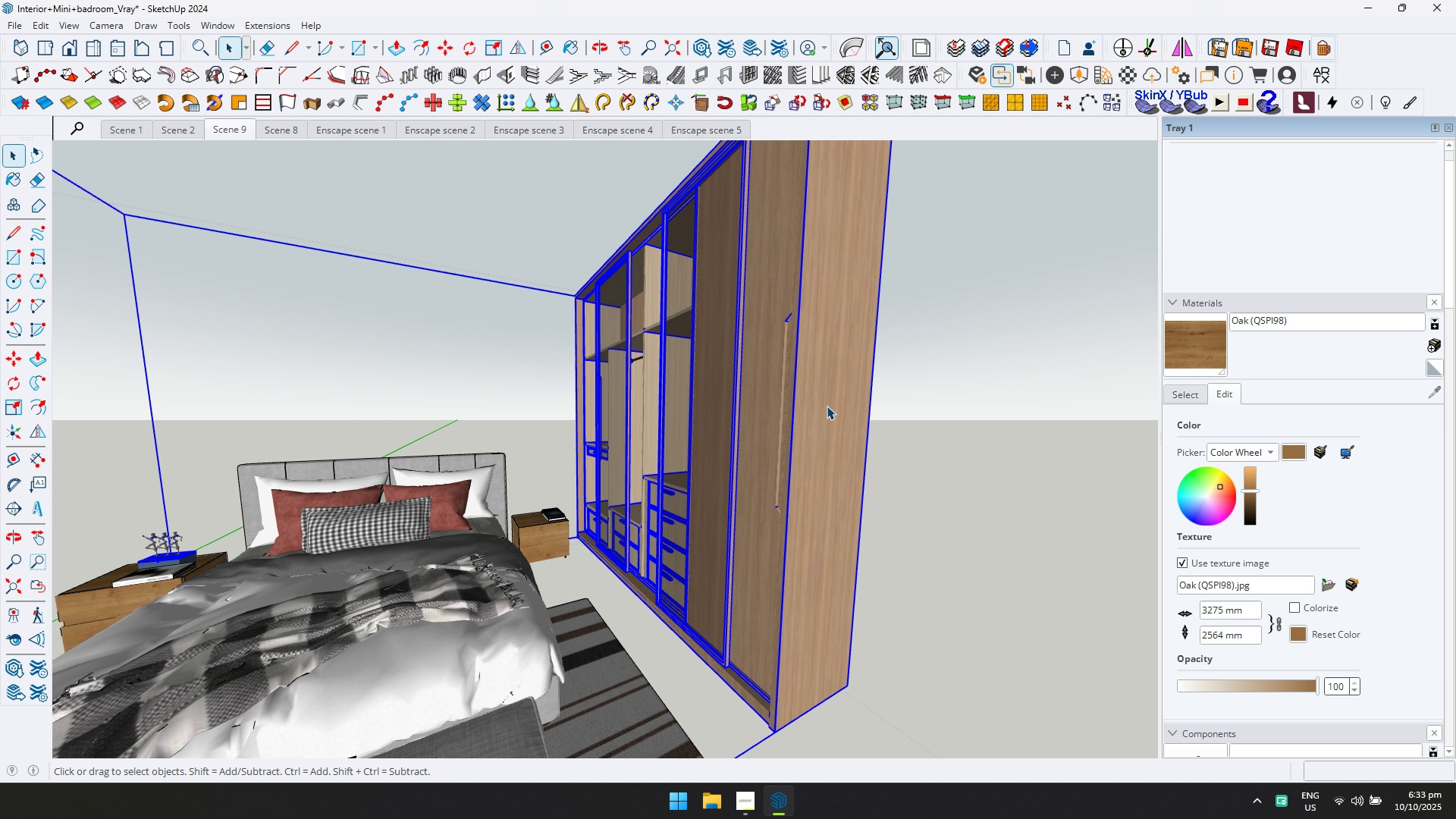 
triple_click([827, 406])
 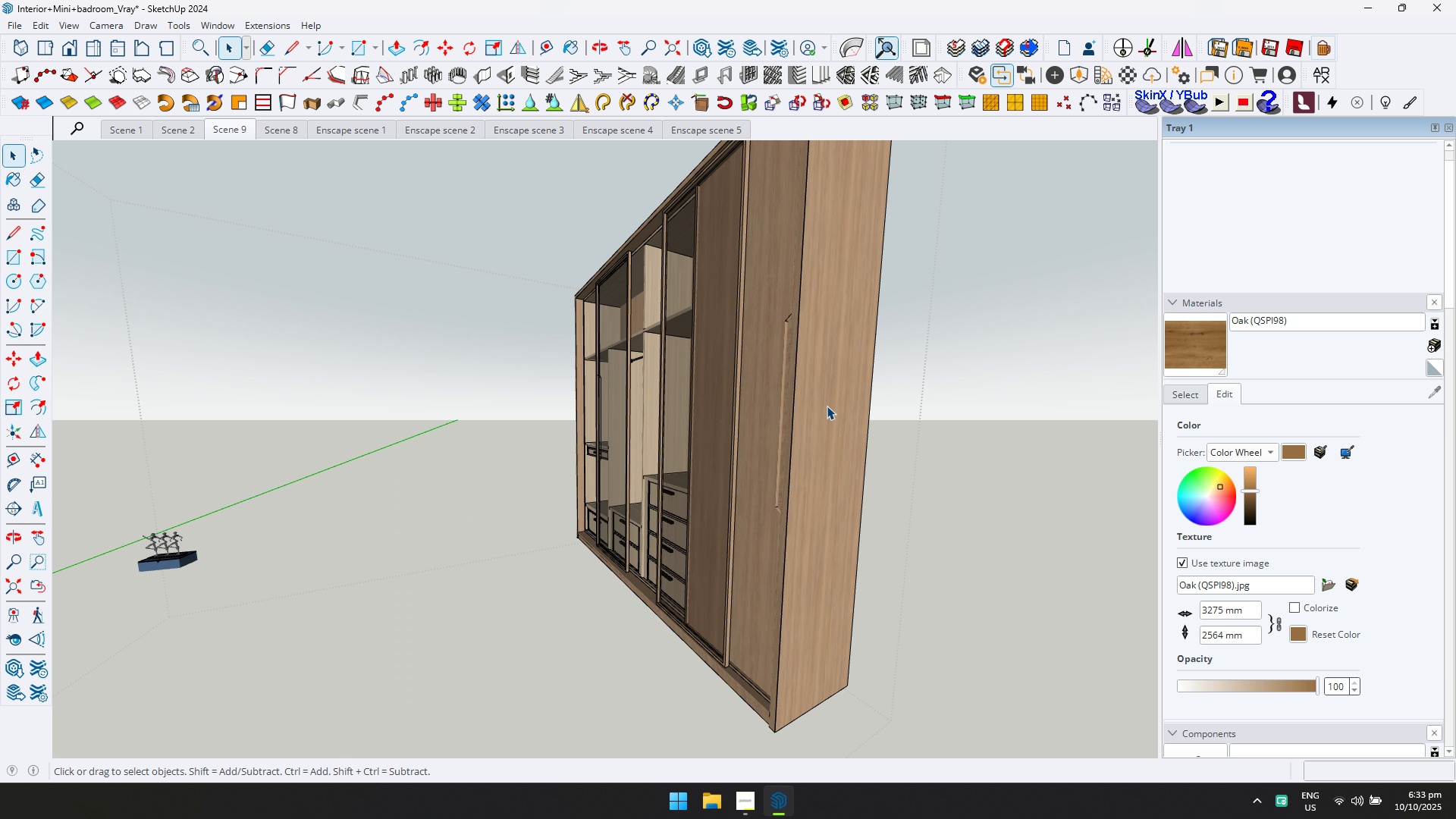 
triple_click([827, 406])
 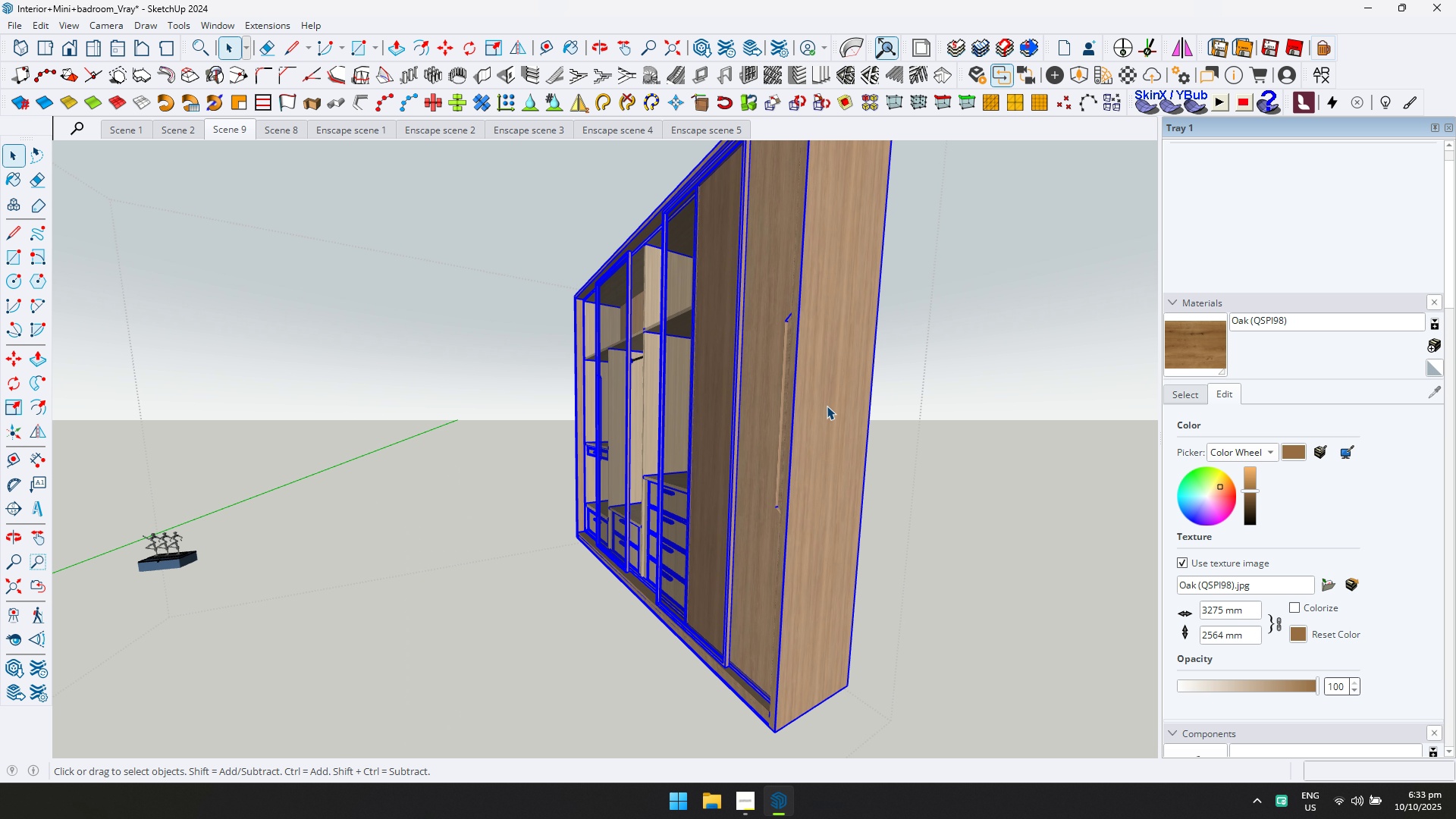 
triple_click([827, 406])
 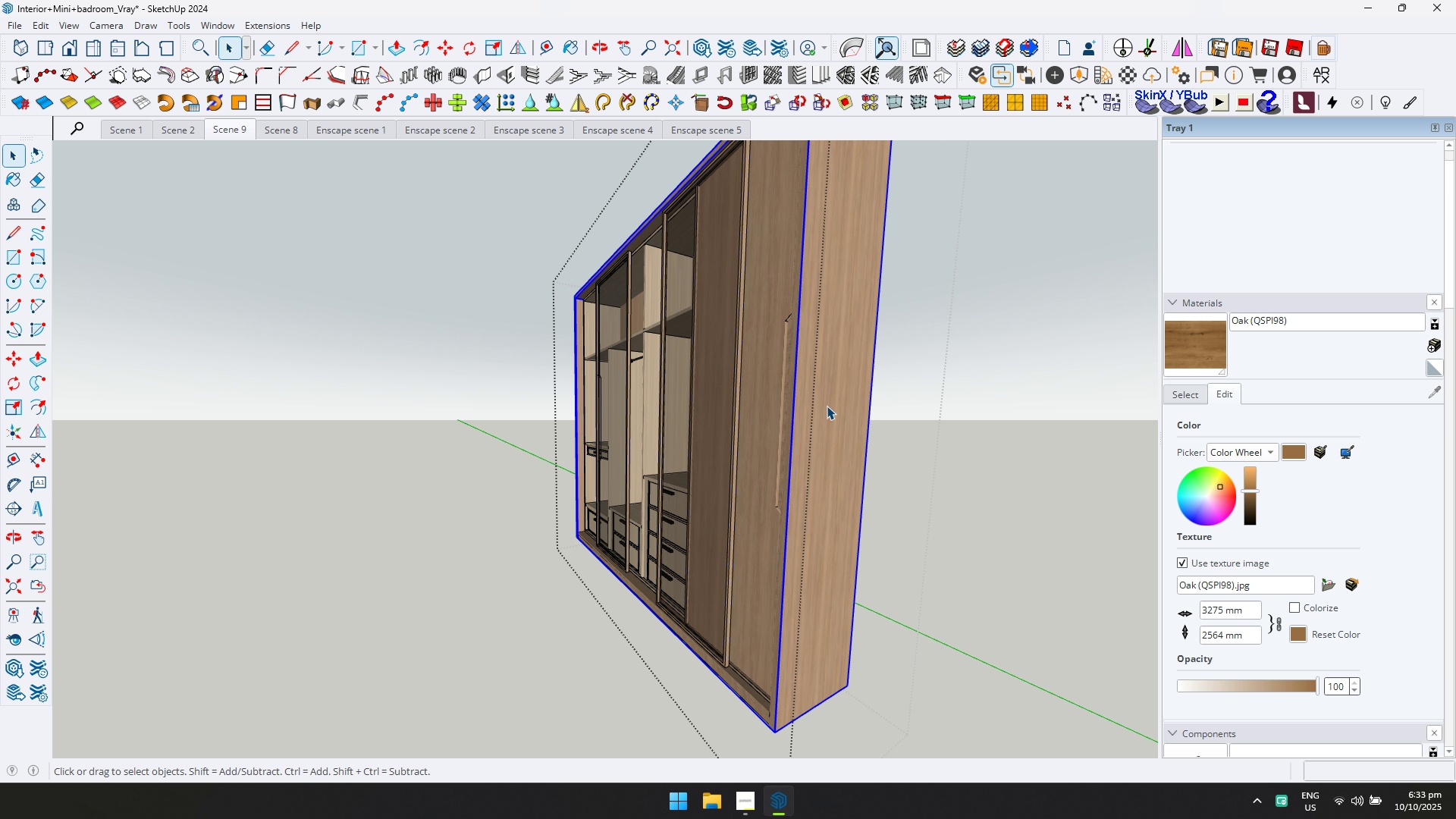 
triple_click([827, 406])
 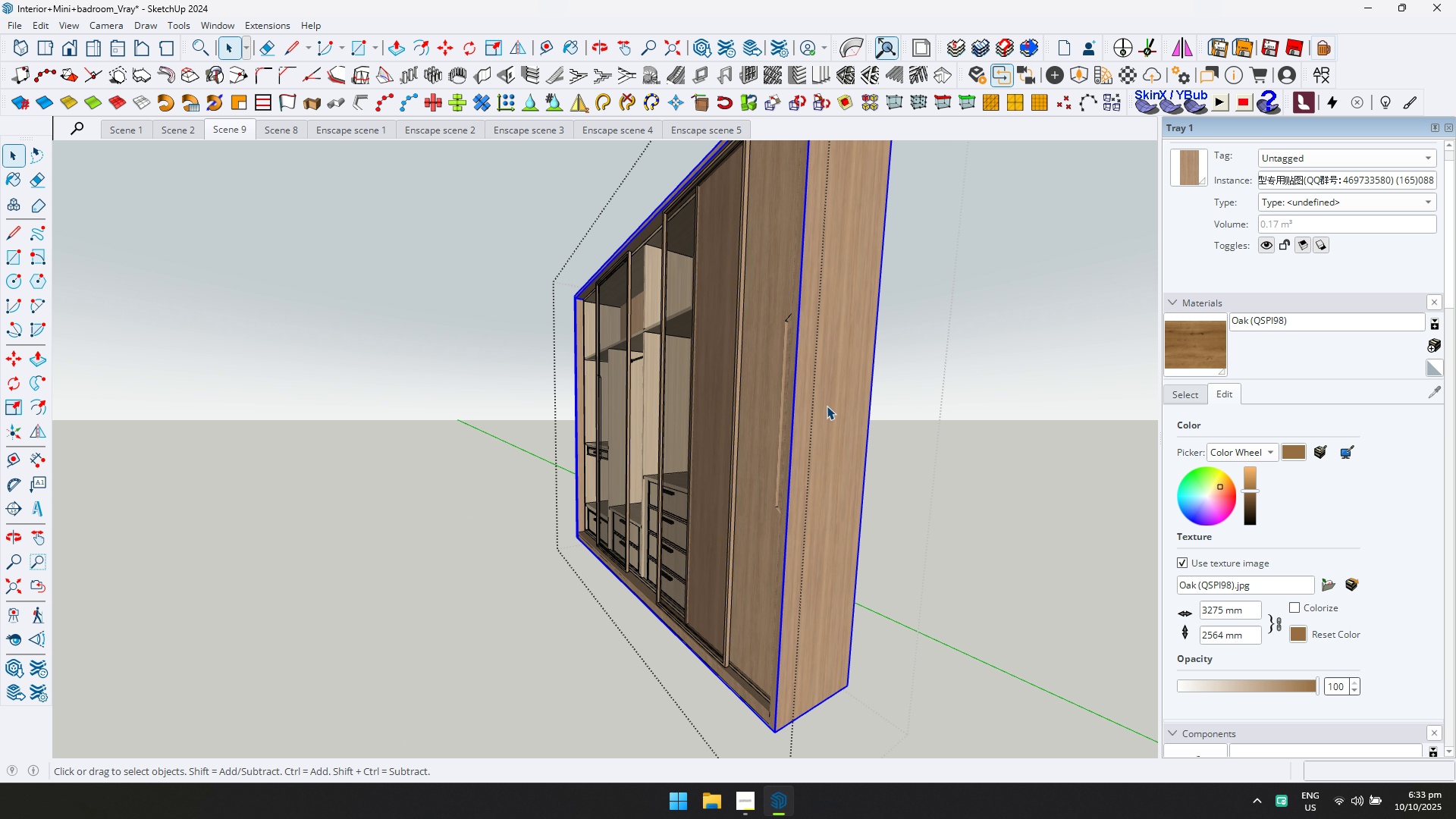 
double_click([827, 406])
 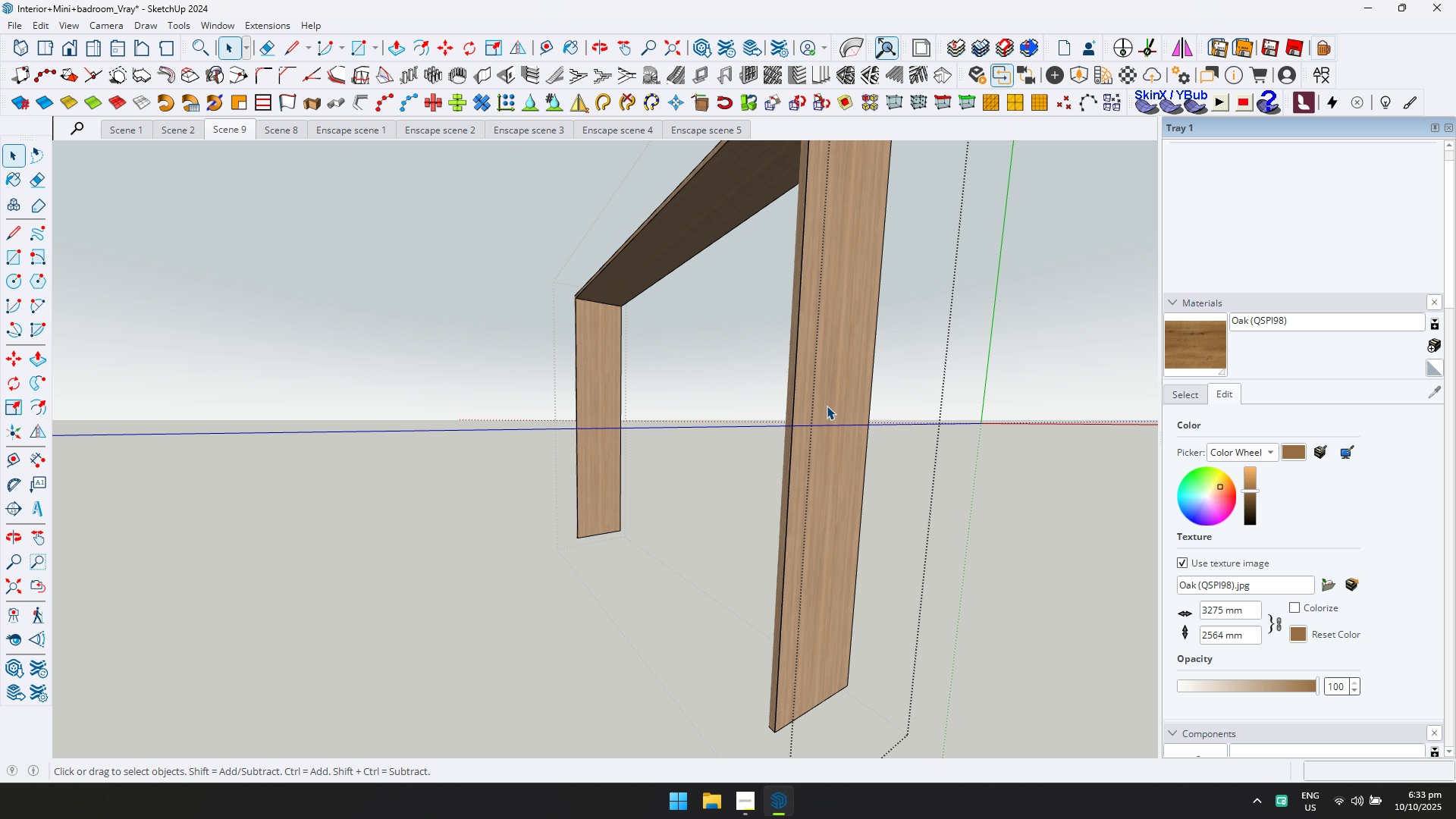 
left_click([827, 406])
 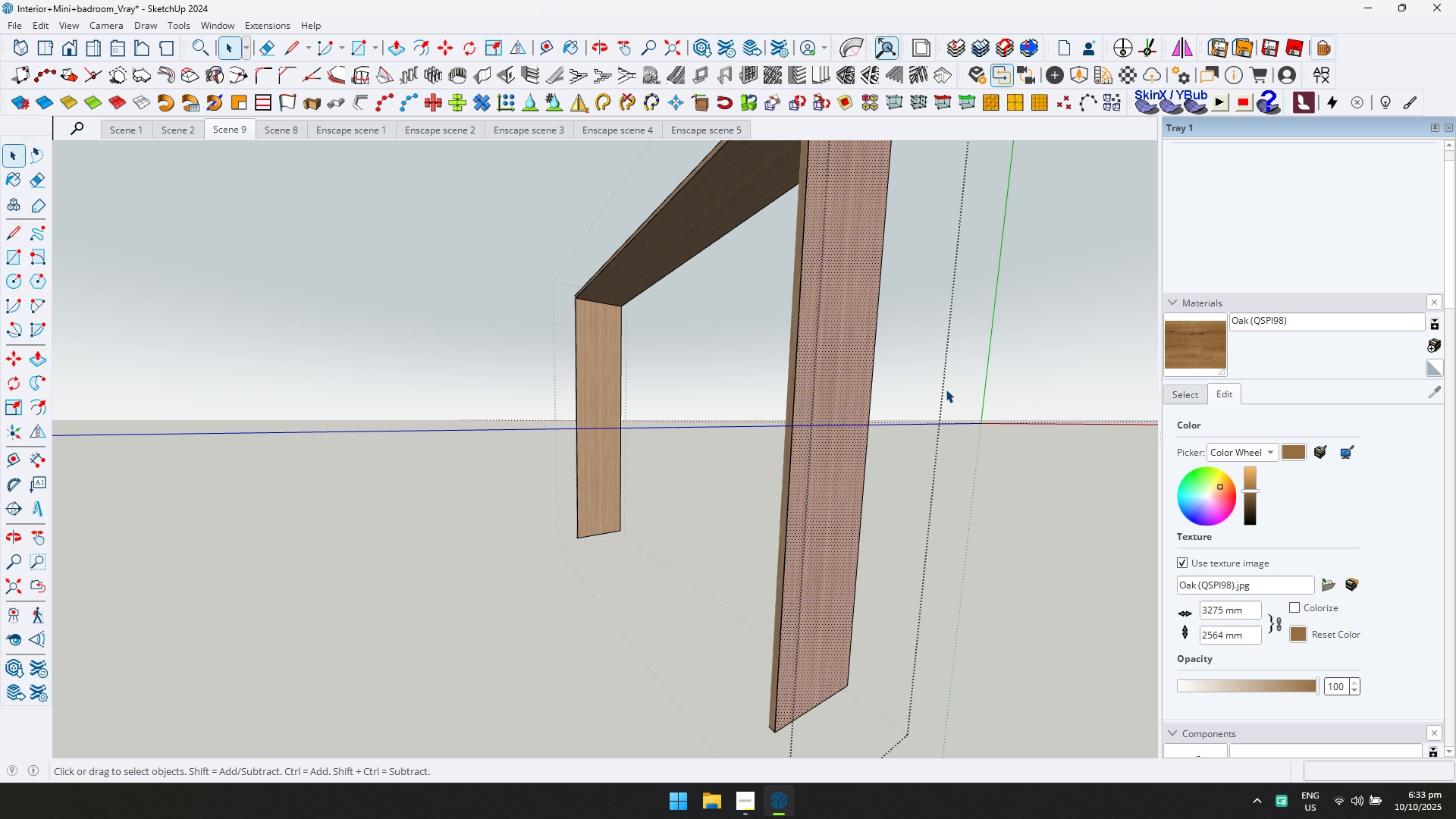 
key(Control+ControlLeft)
 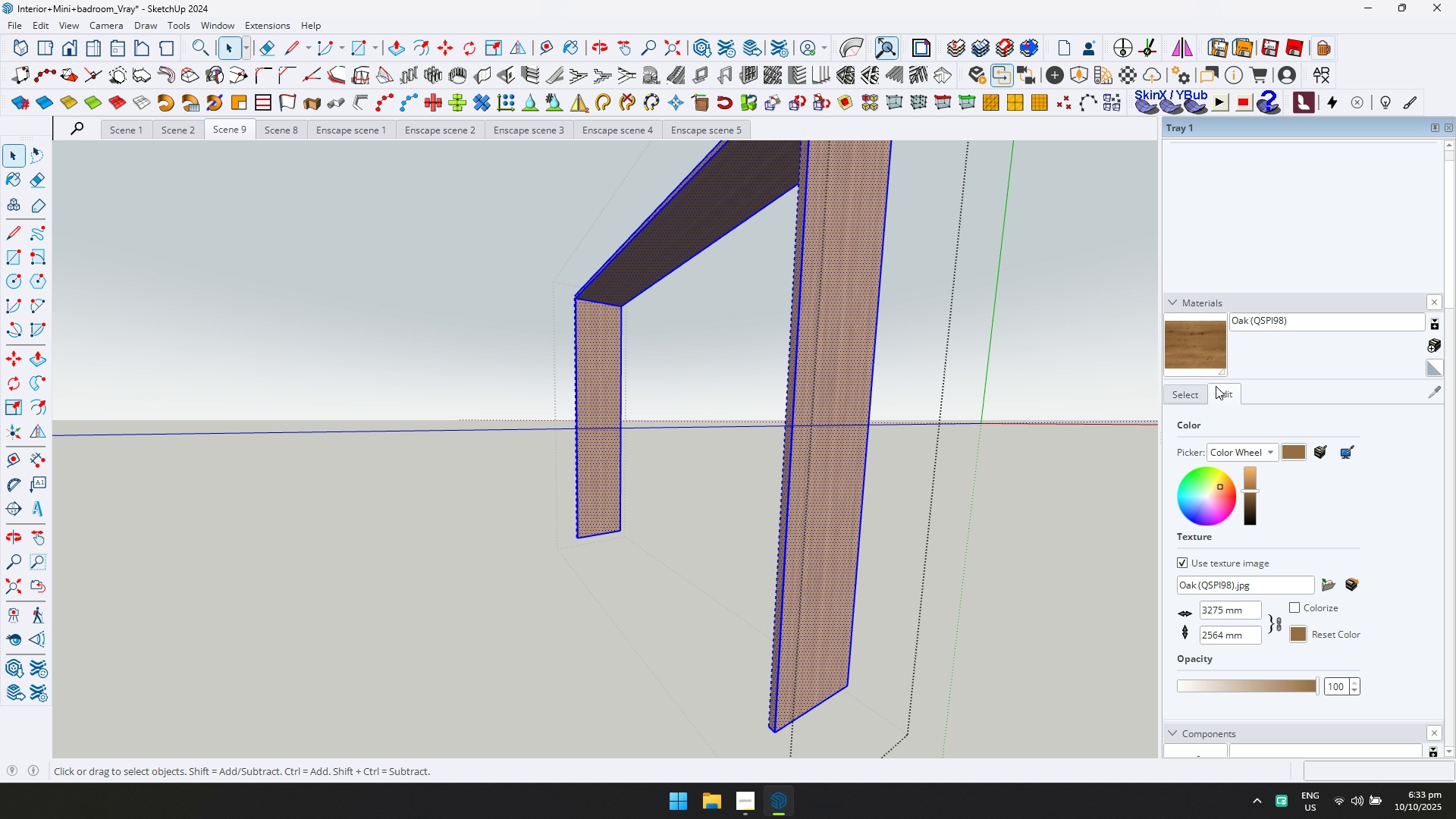 
key(Control+A)
 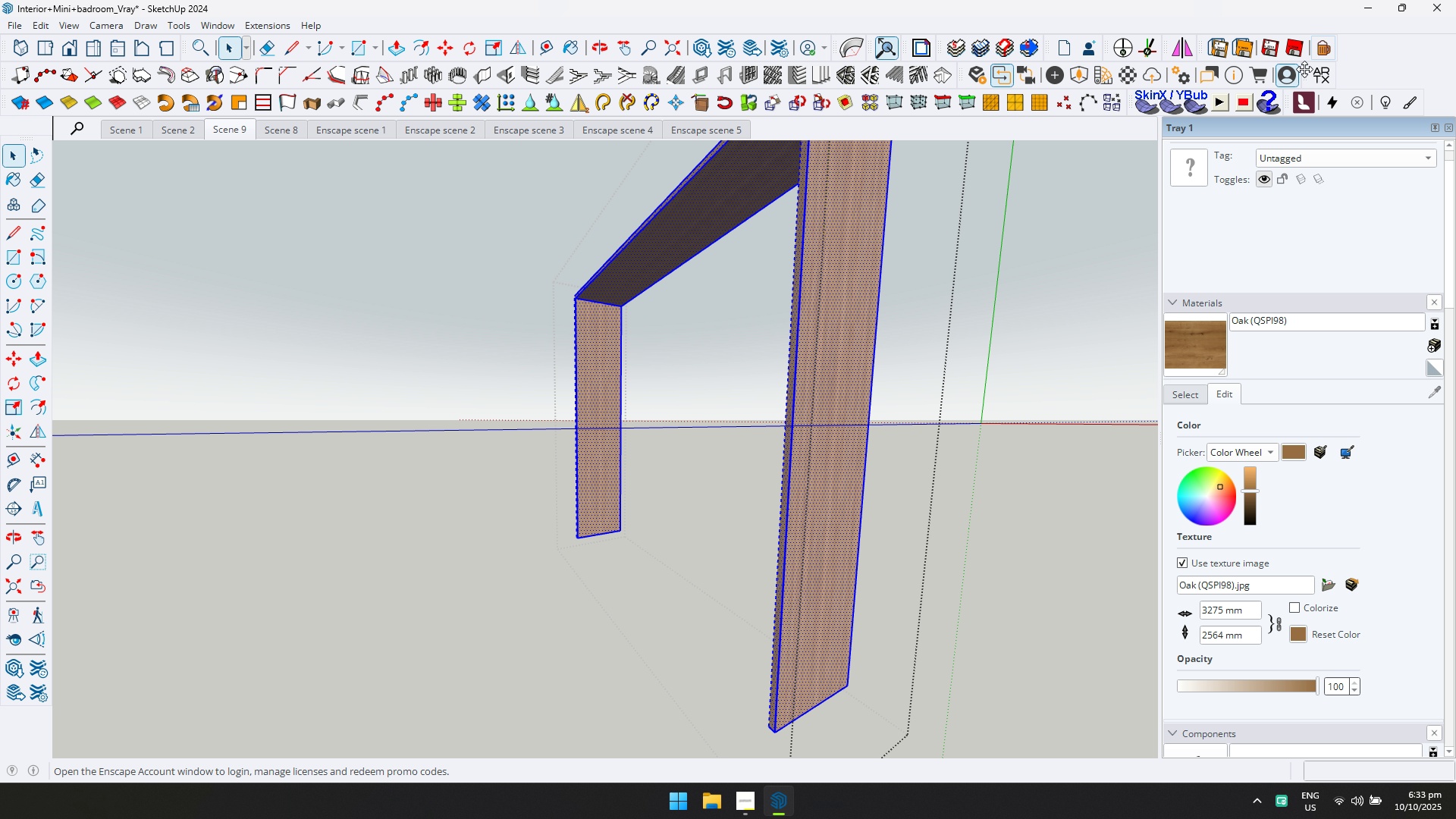 
left_click([1326, 68])
 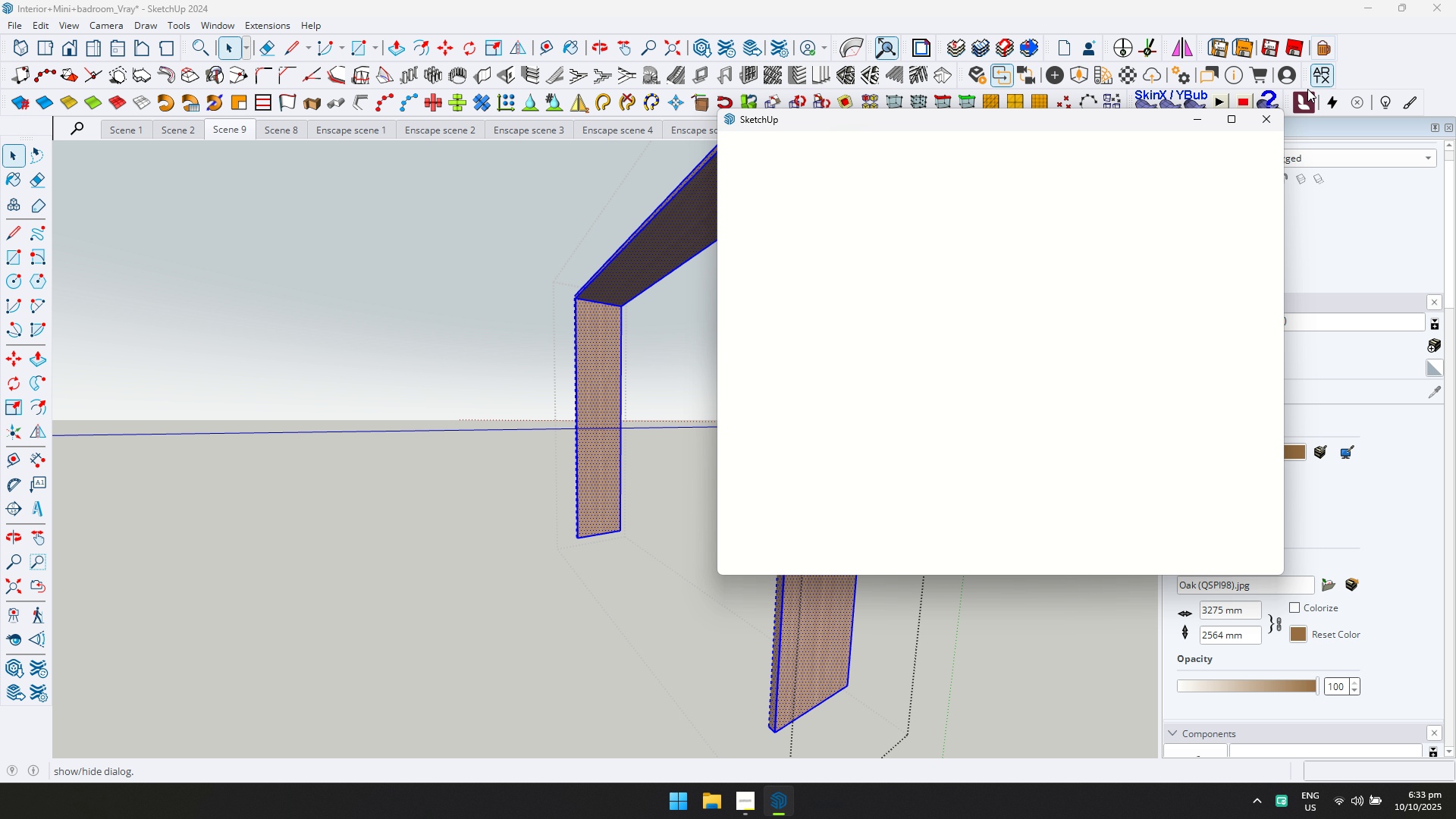 
key(Alt+Tab)